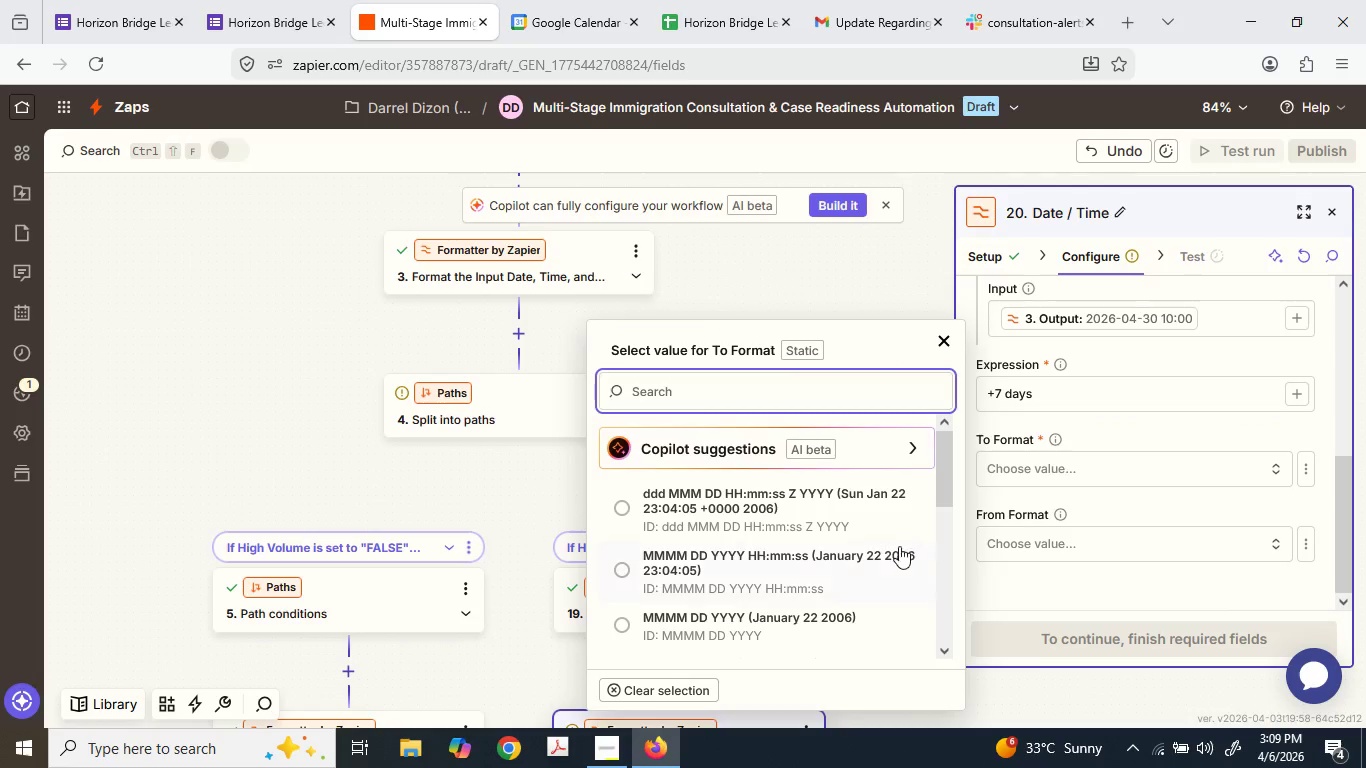 
scroll: coordinate [447, 498], scroll_direction: down, amount: 7.0
 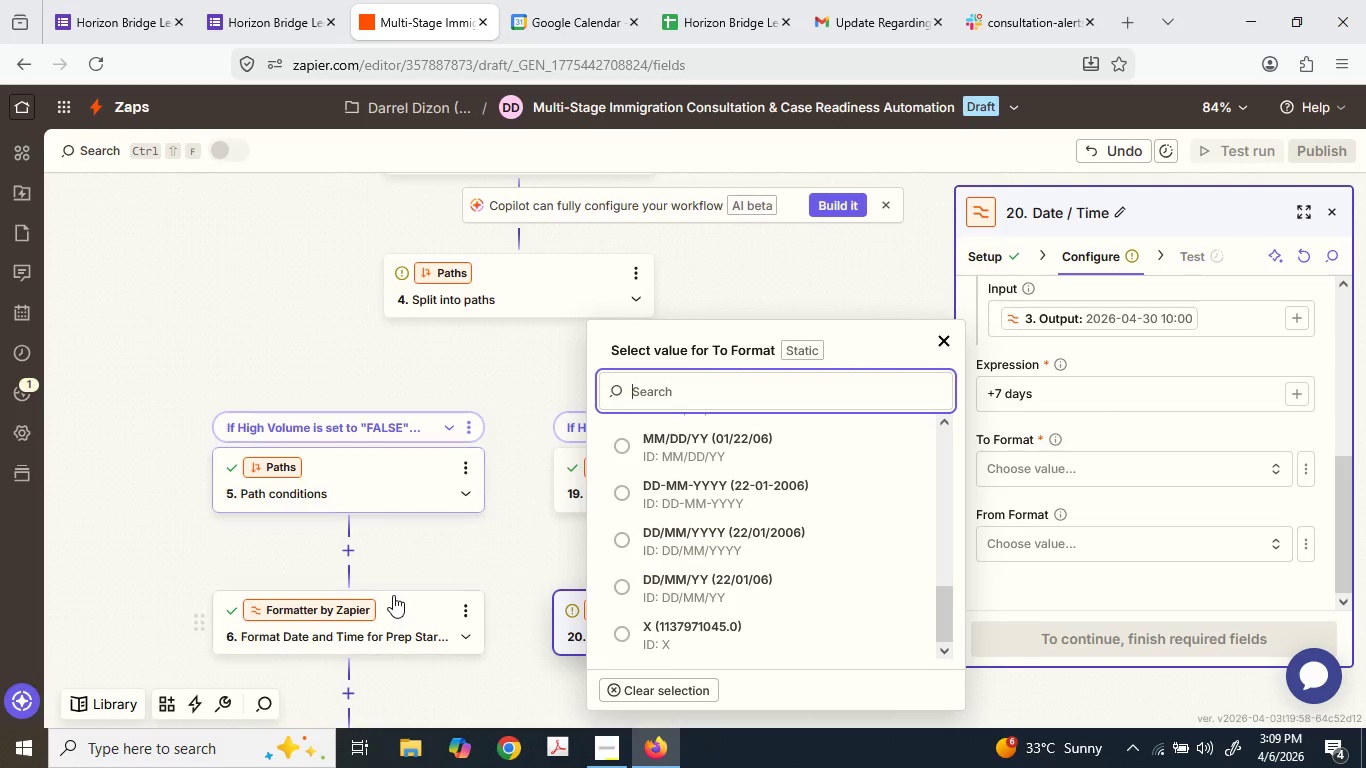 
left_click([381, 624])
 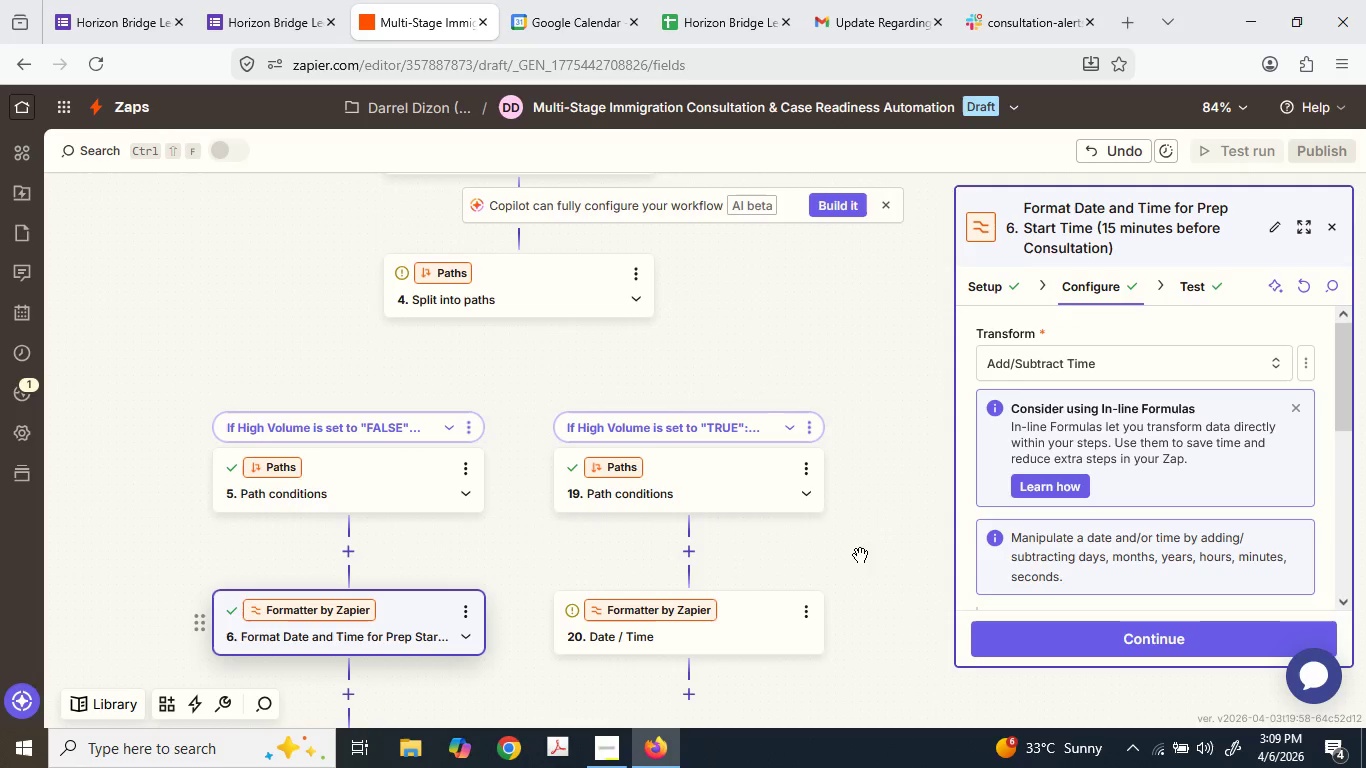 
scroll: coordinate [1040, 423], scroll_direction: down, amount: 4.0
 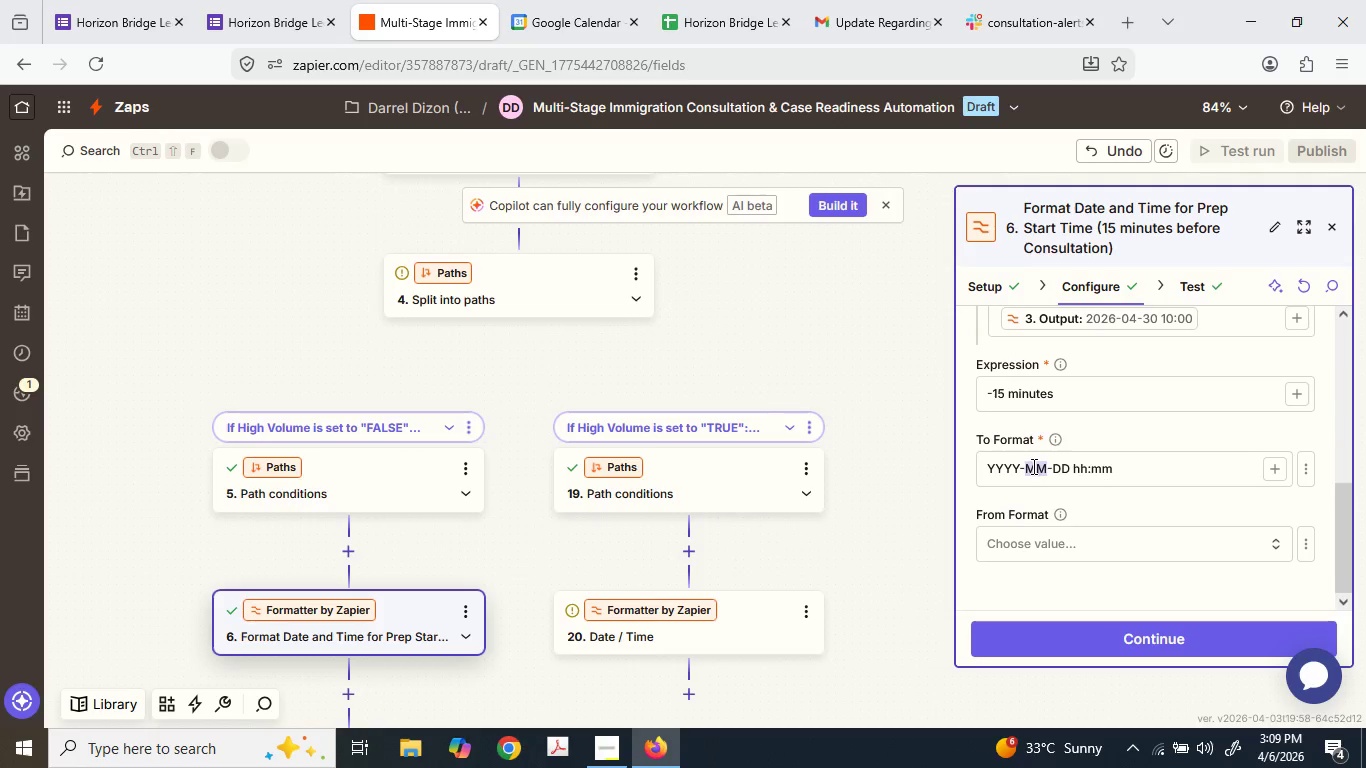 
key(Control+C)
 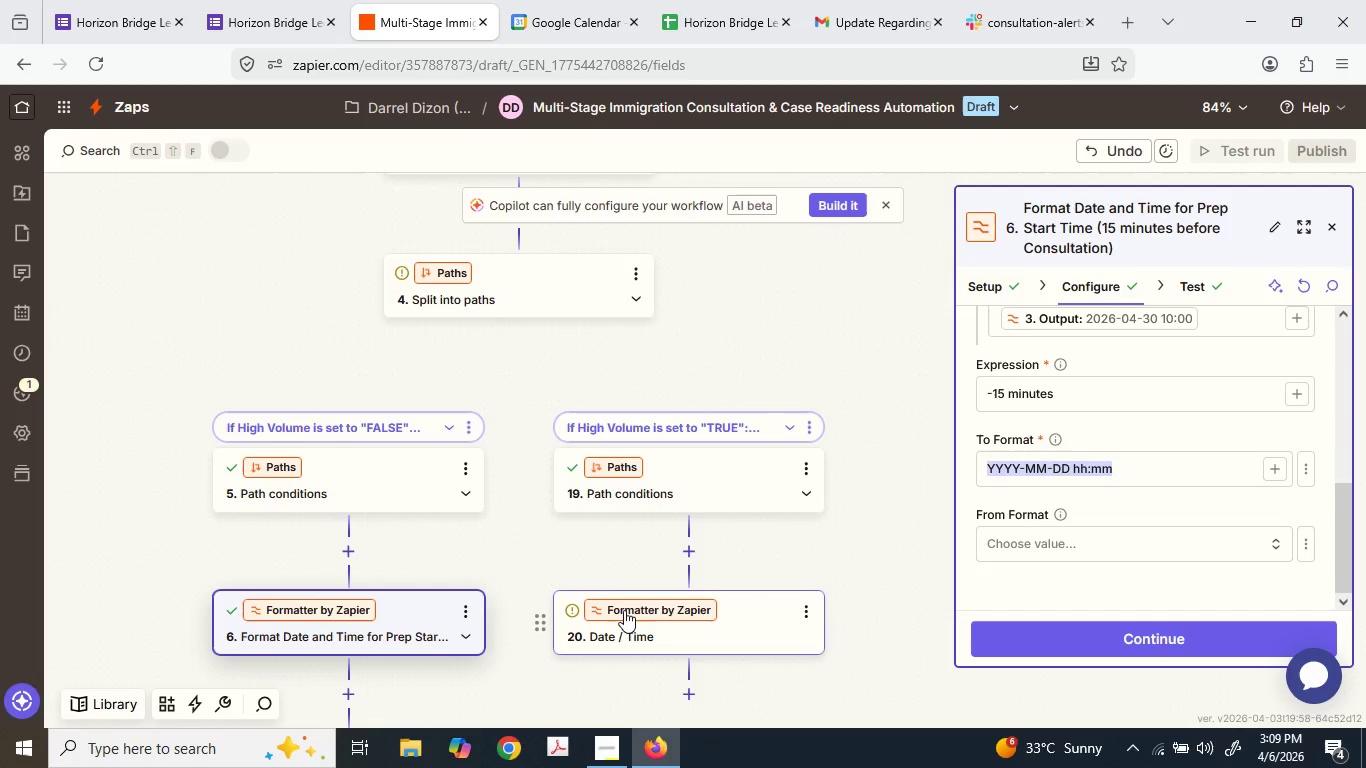 
left_click([624, 610])
 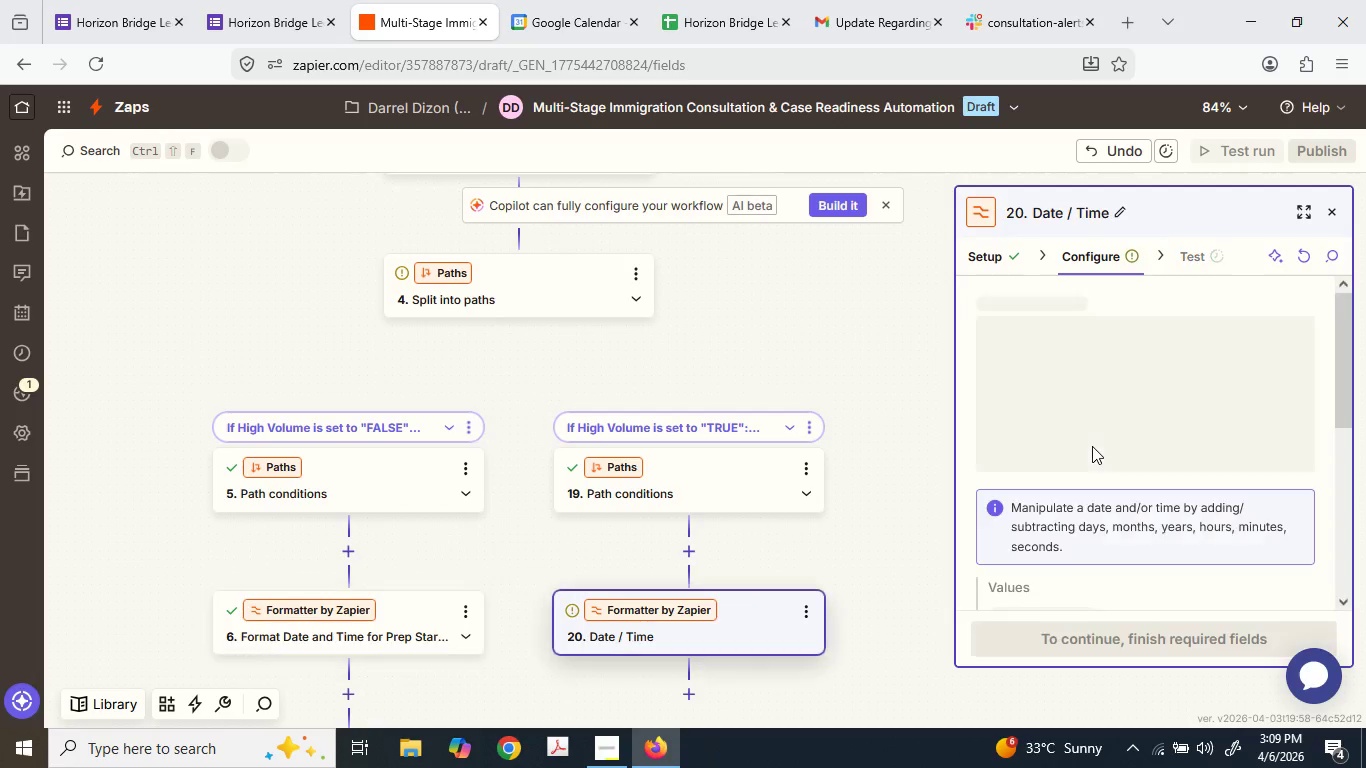 
scroll: coordinate [1089, 451], scroll_direction: down, amount: 4.0
 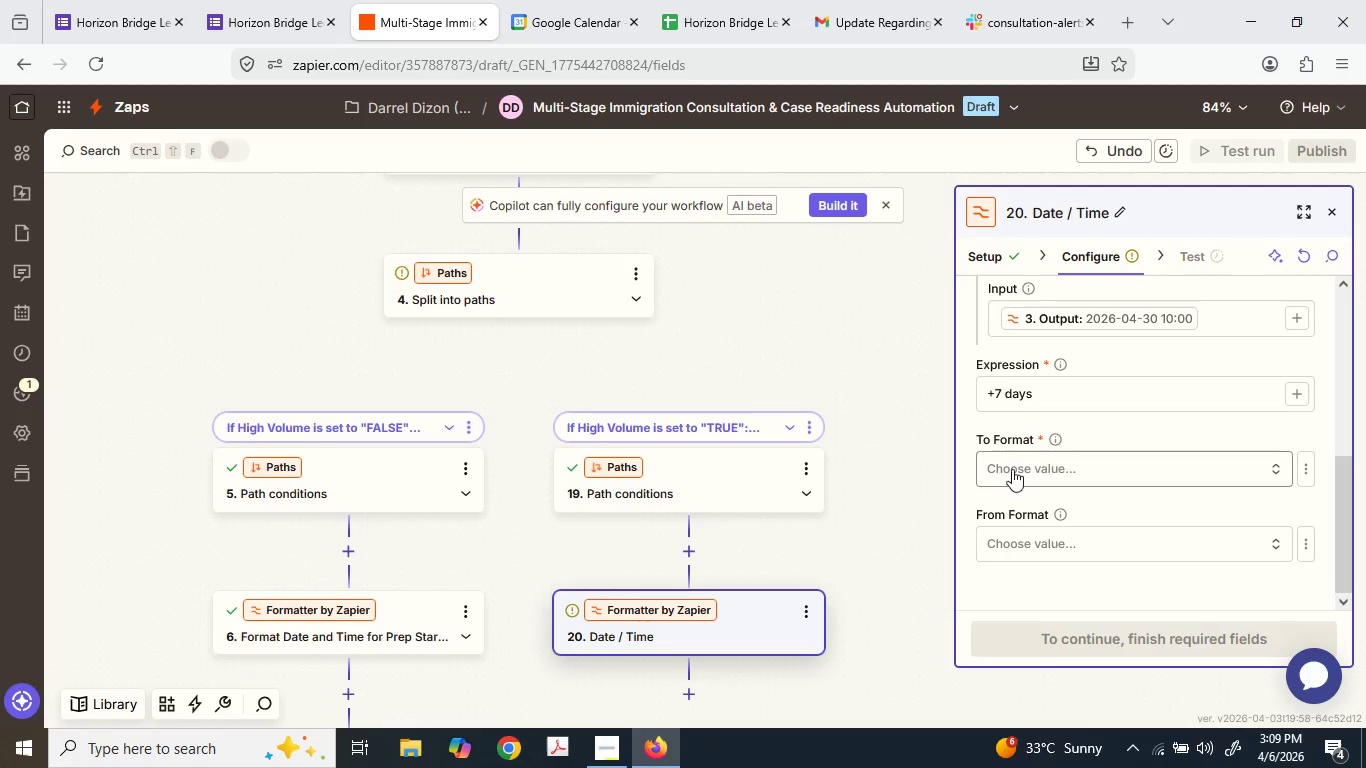 
left_click([1012, 468])
 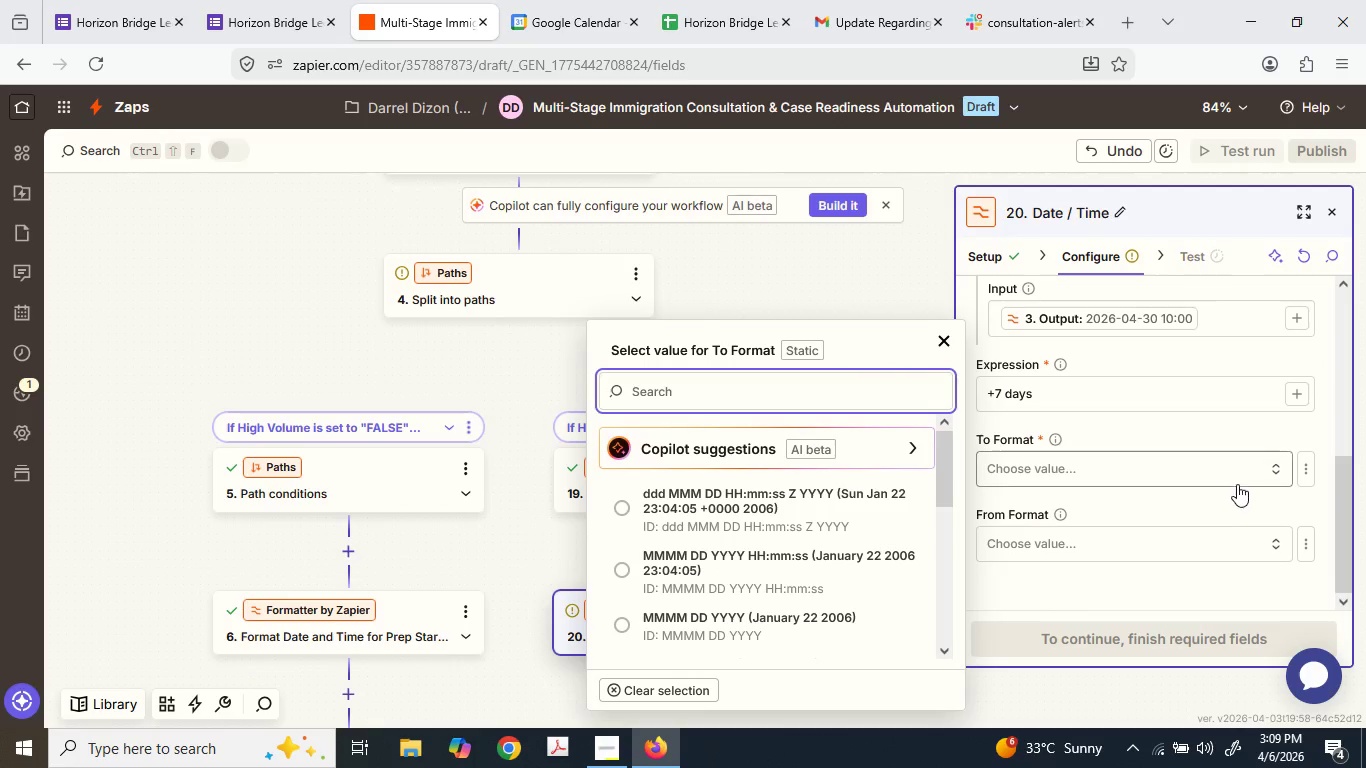 
left_click([1304, 459])
 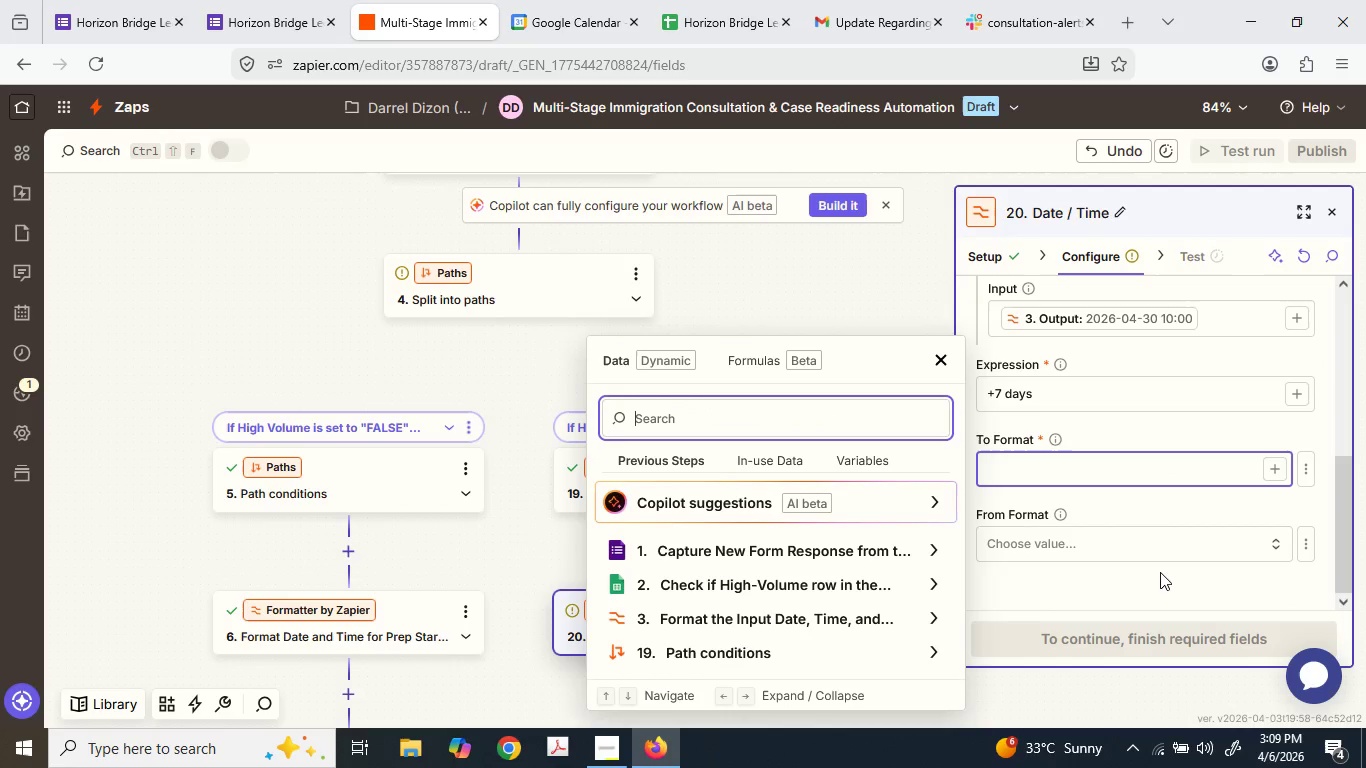 
key(Control+ControlLeft)
 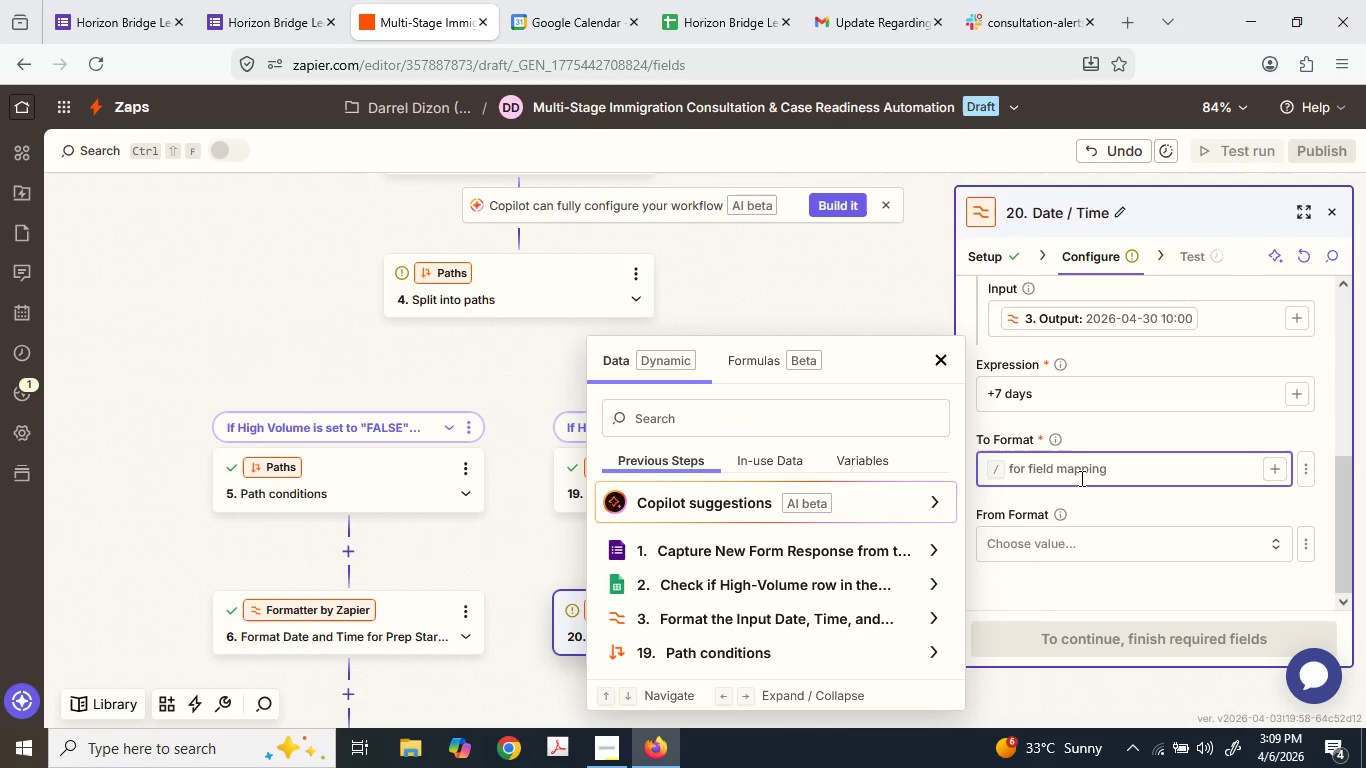 
key(Control+V)
 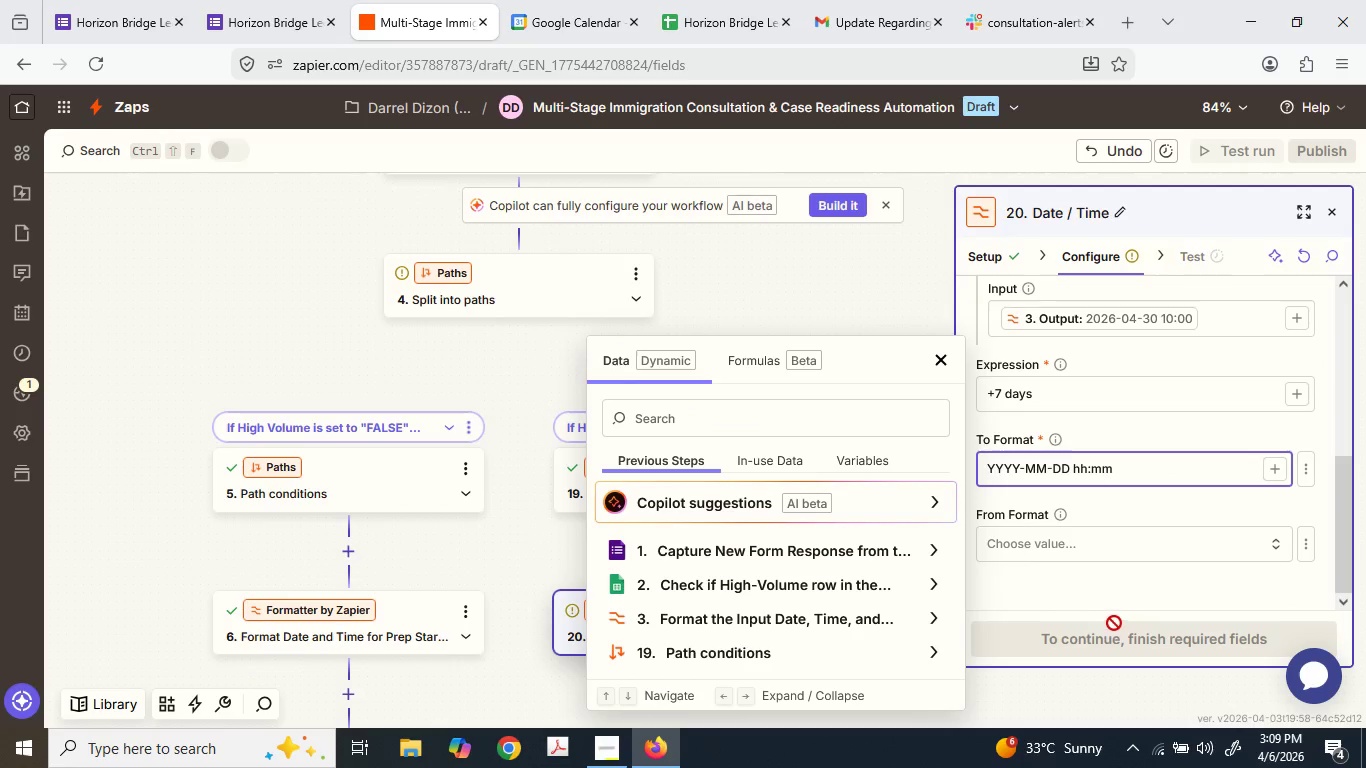 
double_click([1117, 629])
 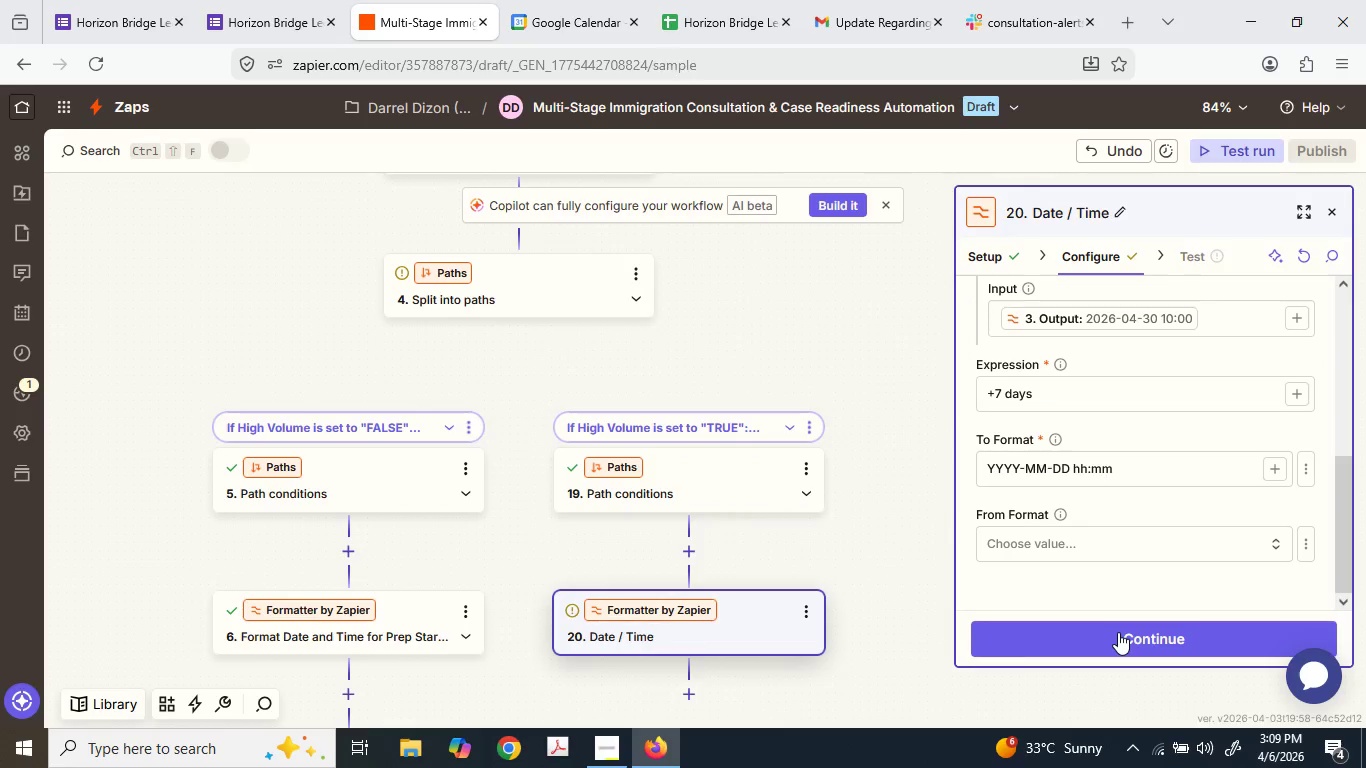 
left_click([1118, 632])
 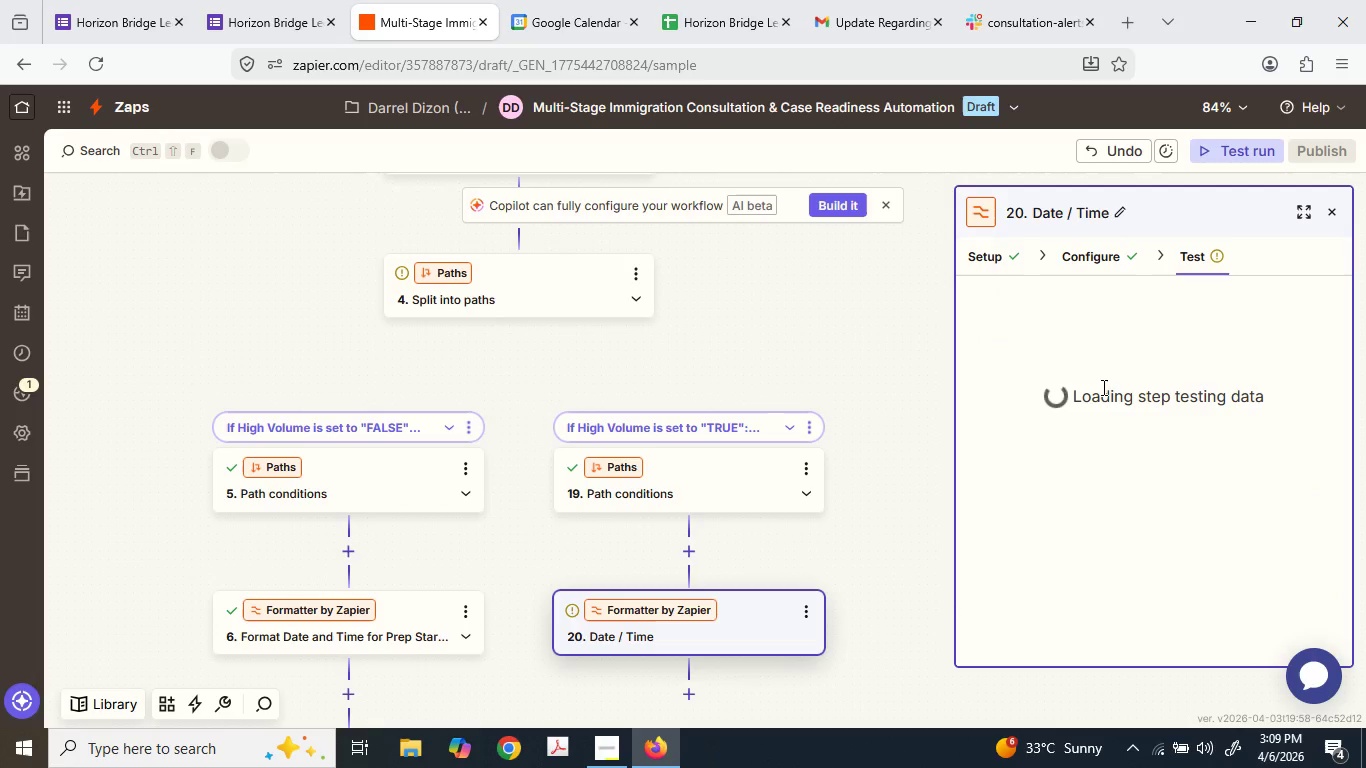 
scroll: coordinate [1103, 527], scroll_direction: down, amount: 7.0
 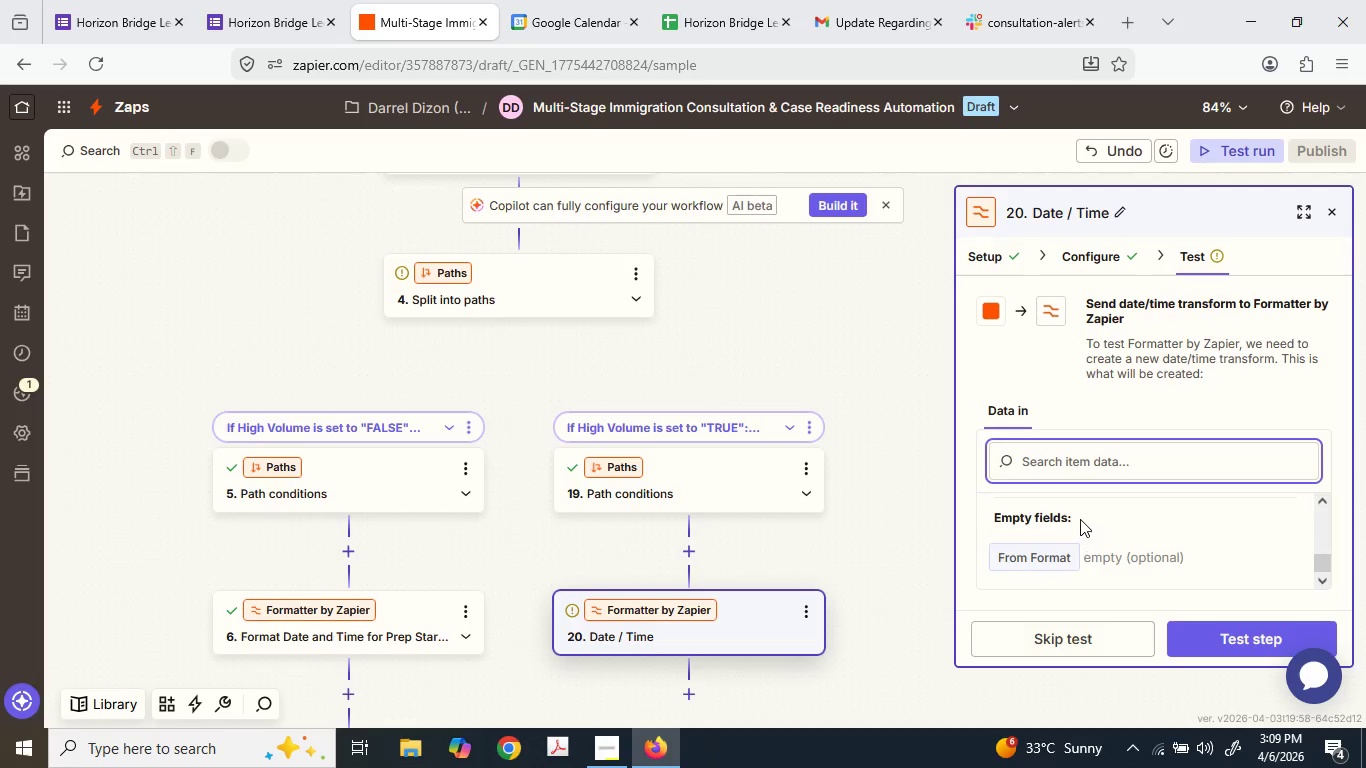 
scroll: coordinate [1080, 518], scroll_direction: up, amount: 1.0
 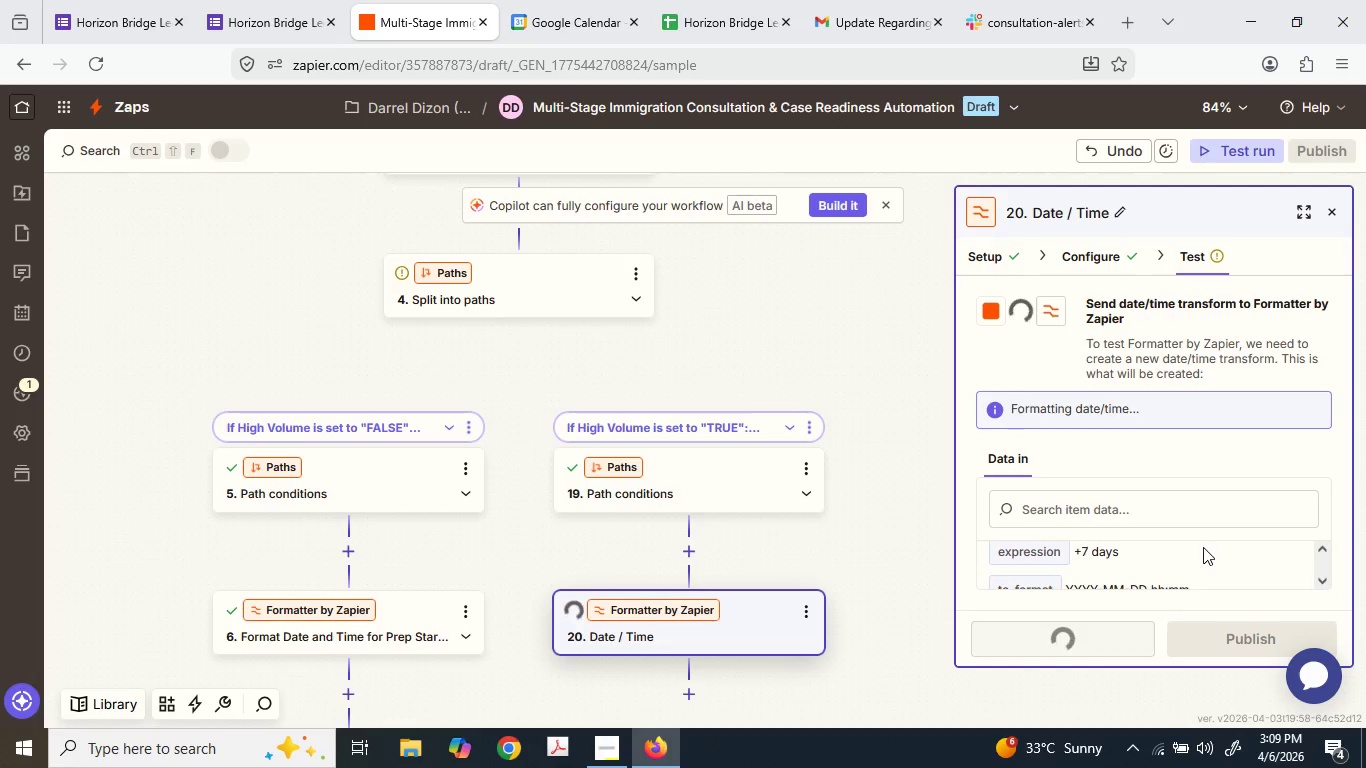 
wait(6.65)
 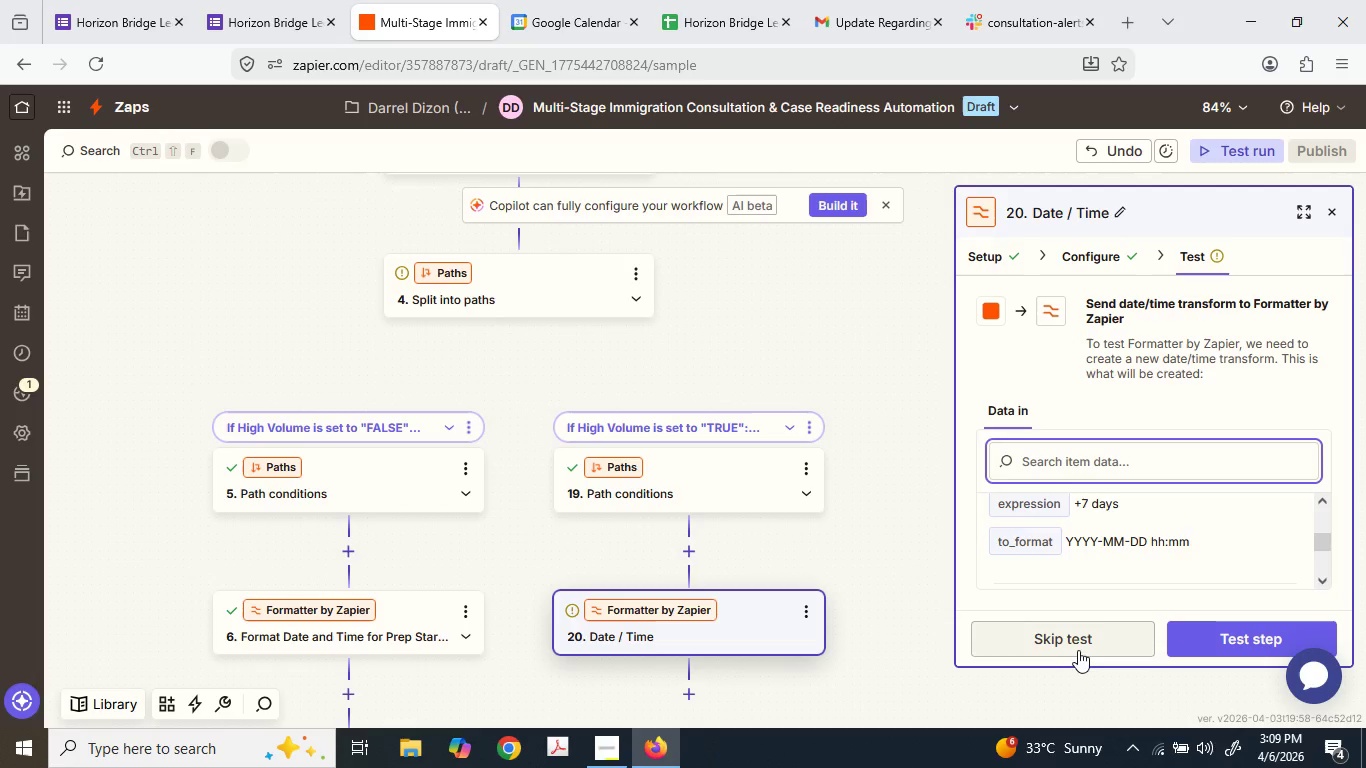 
scroll: coordinate [1205, 541], scroll_direction: down, amount: 1.0
 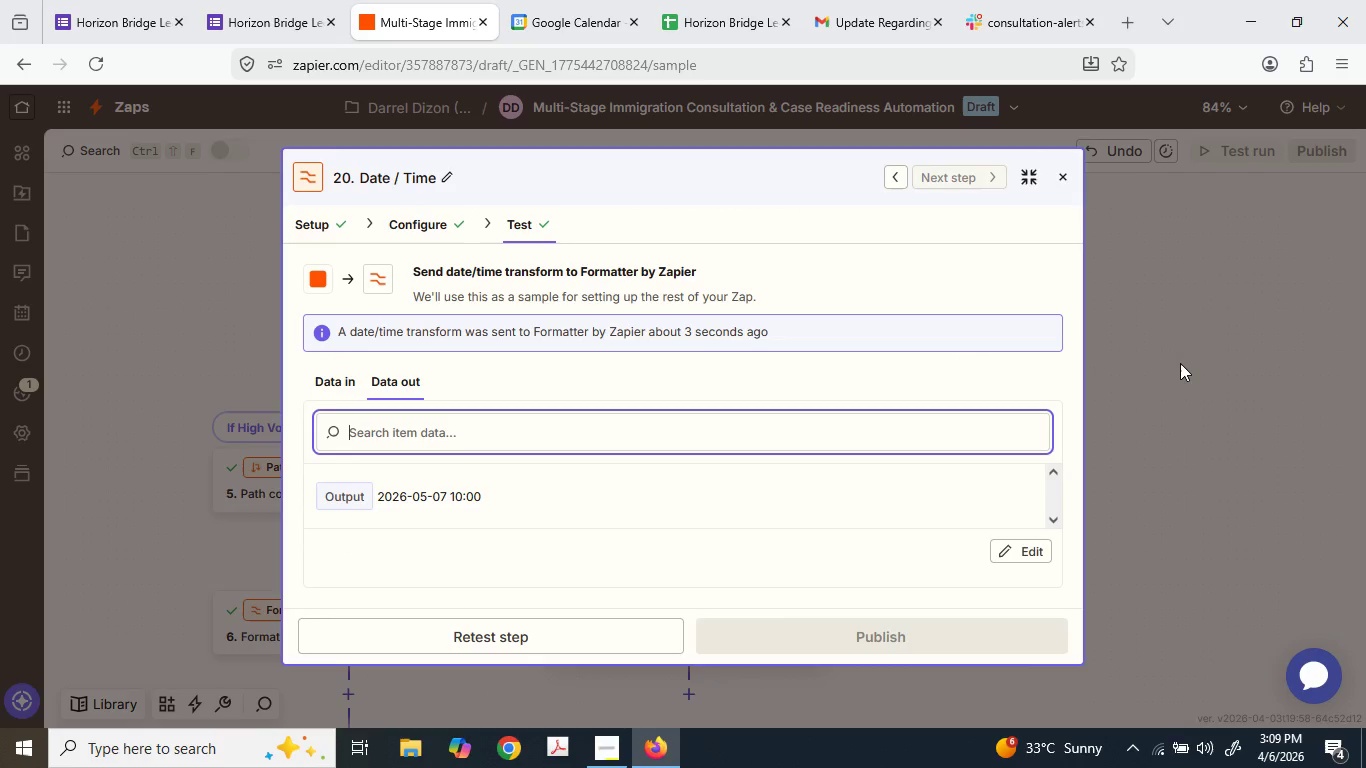 
wait(6.45)
 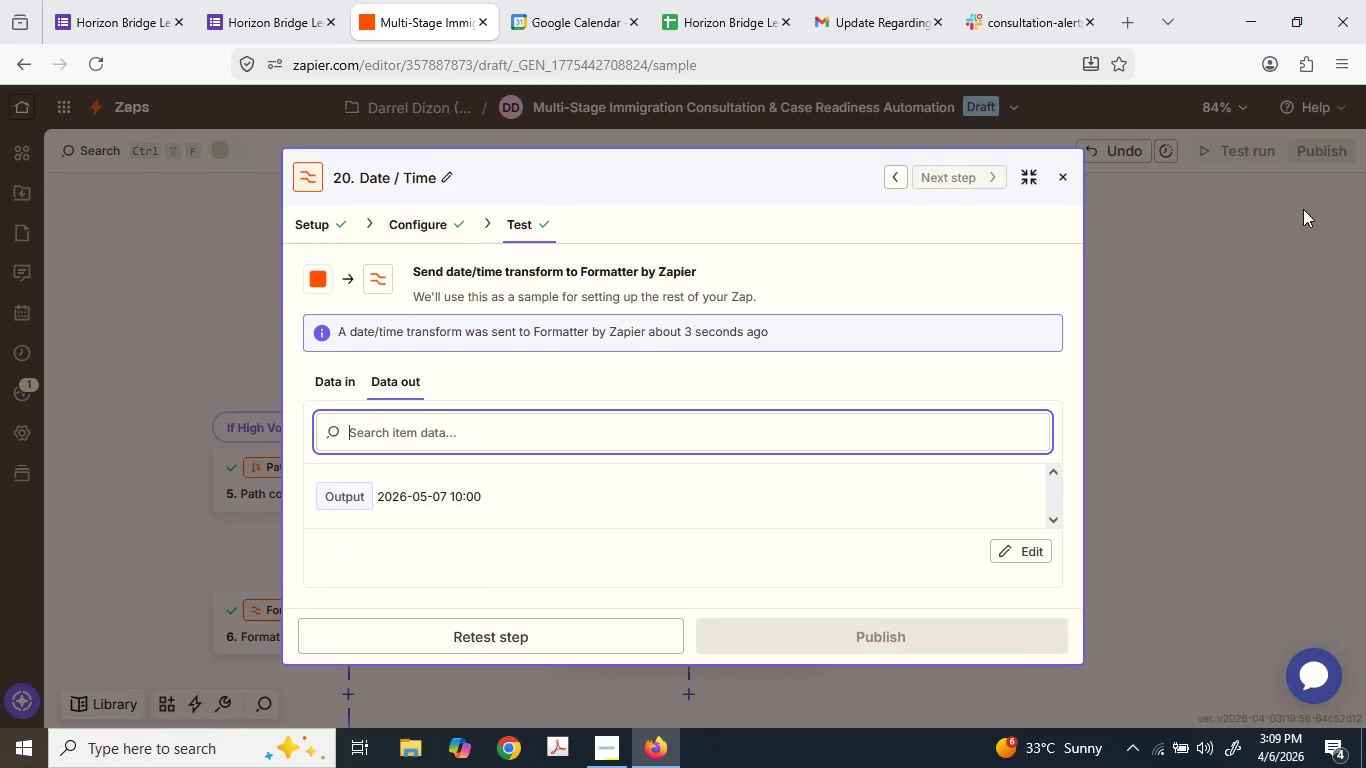 
left_click([1178, 359])
 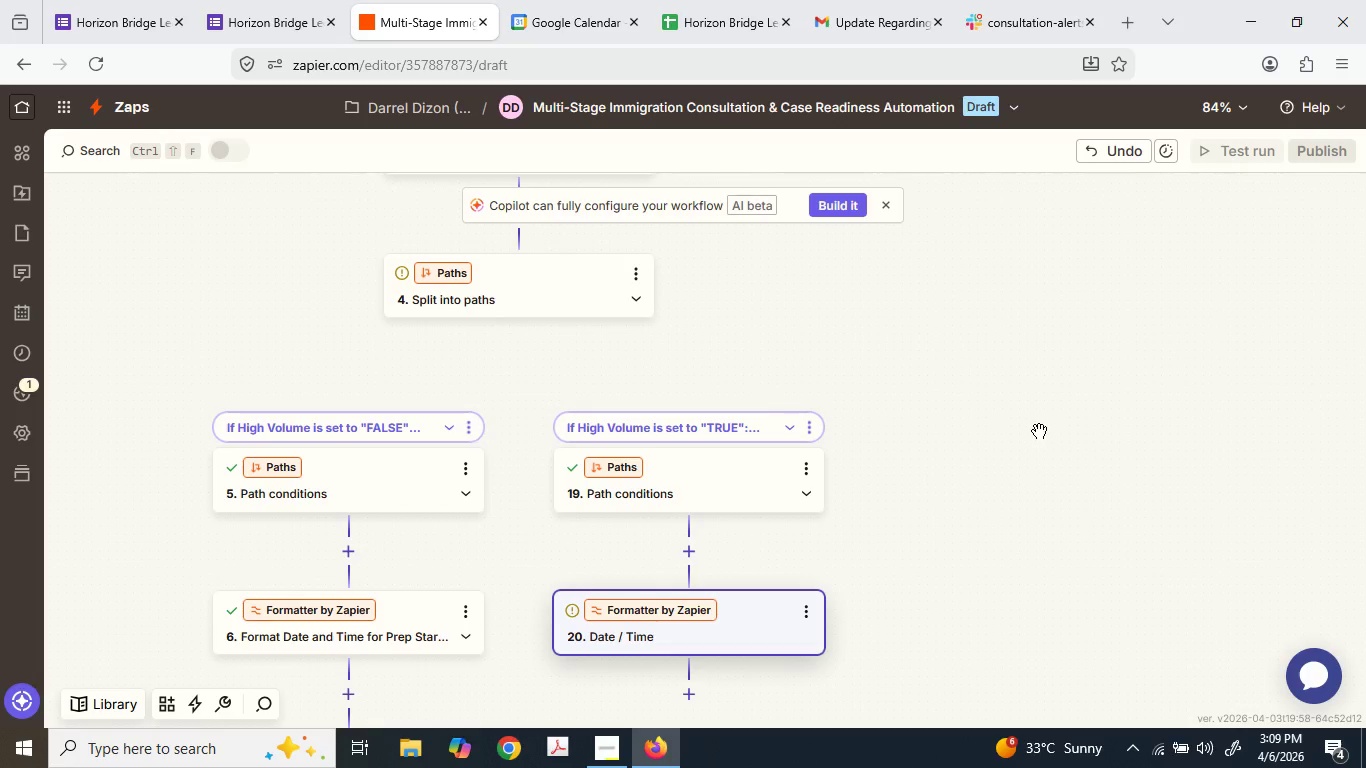 
scroll: coordinate [1041, 433], scroll_direction: down, amount: 3.0
 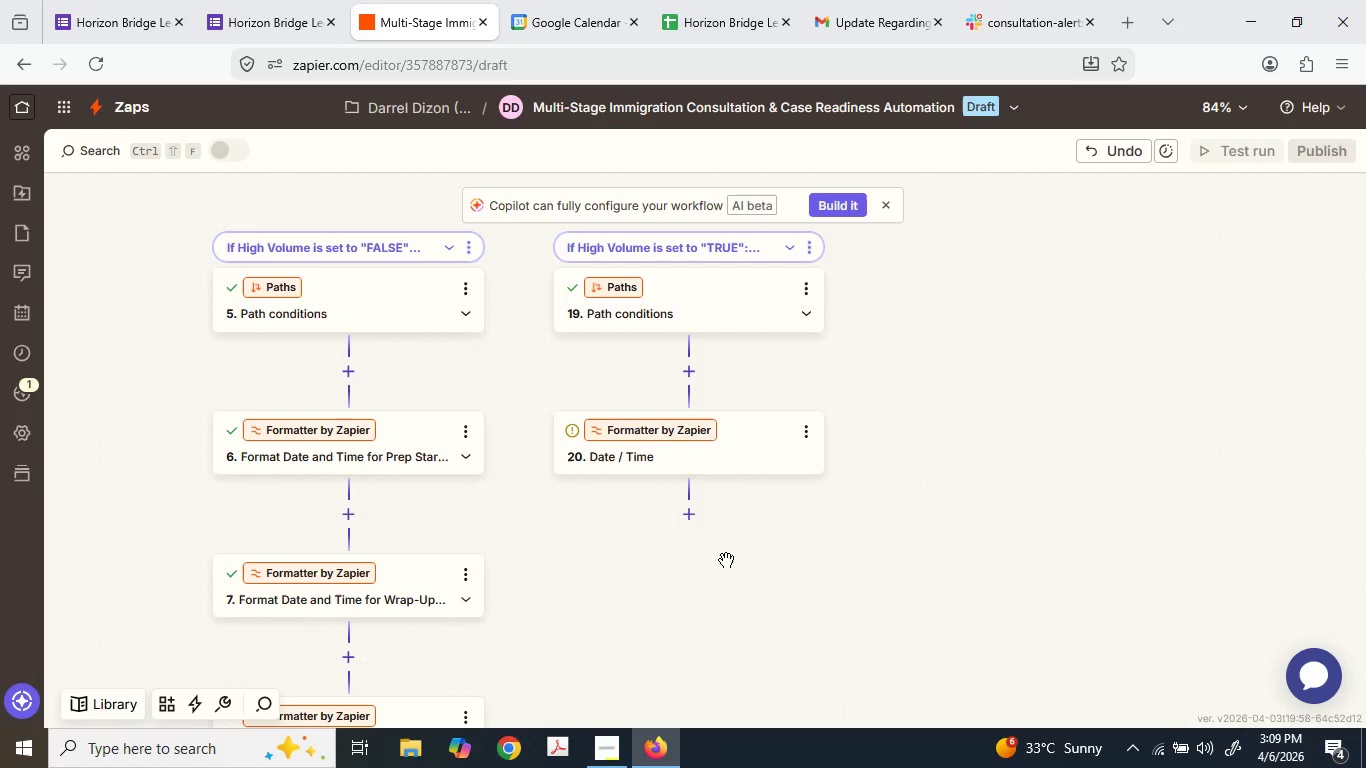 
mouse_move([683, 519])
 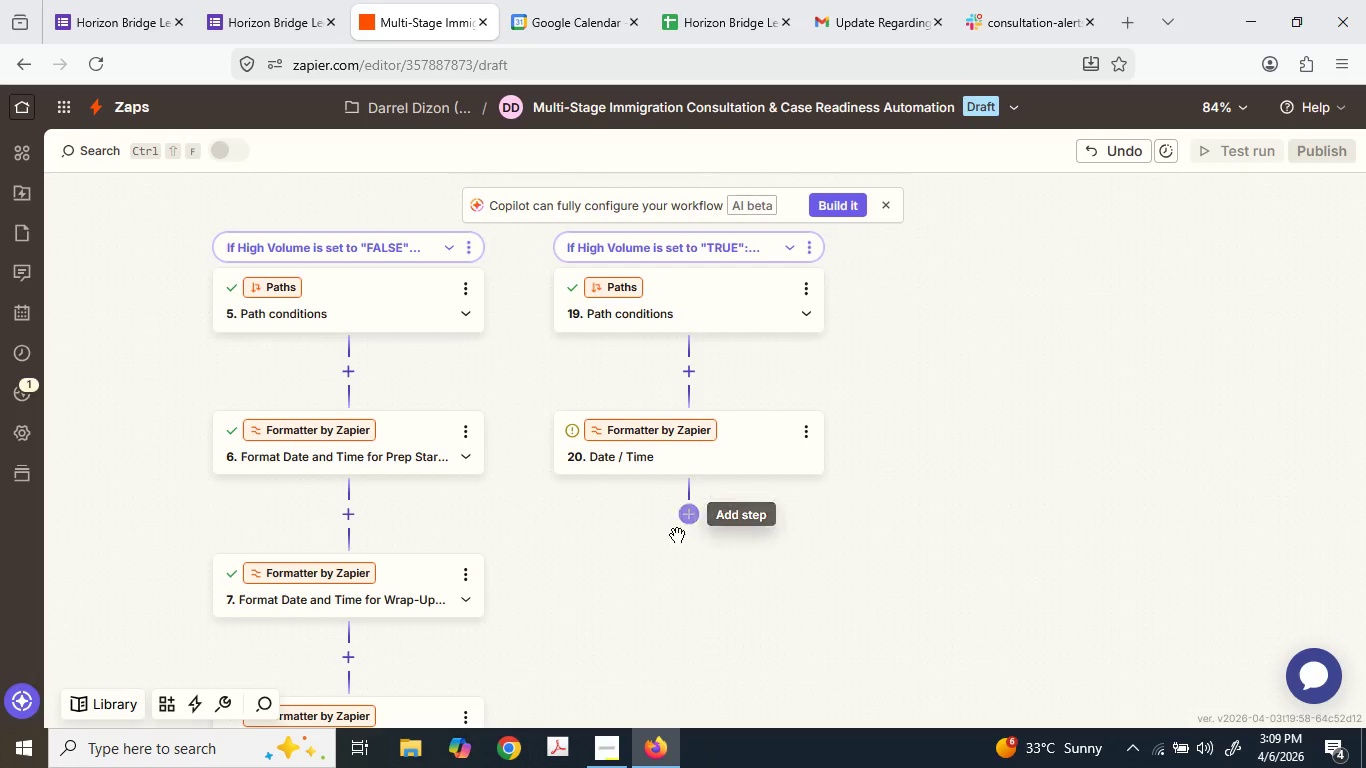 
scroll: coordinate [677, 535], scroll_direction: up, amount: 2.0
 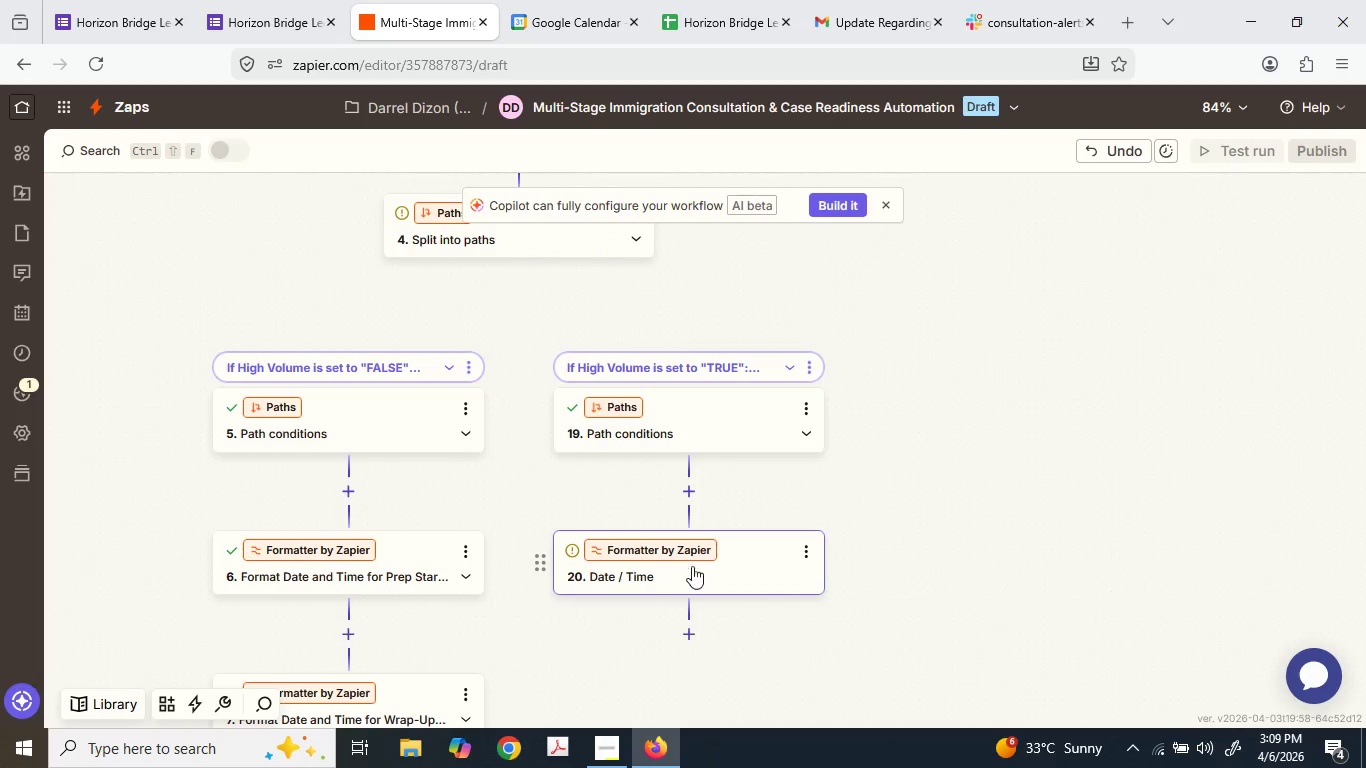 
left_click_drag(start_coordinate=[702, 574], to_coordinate=[712, 525])
 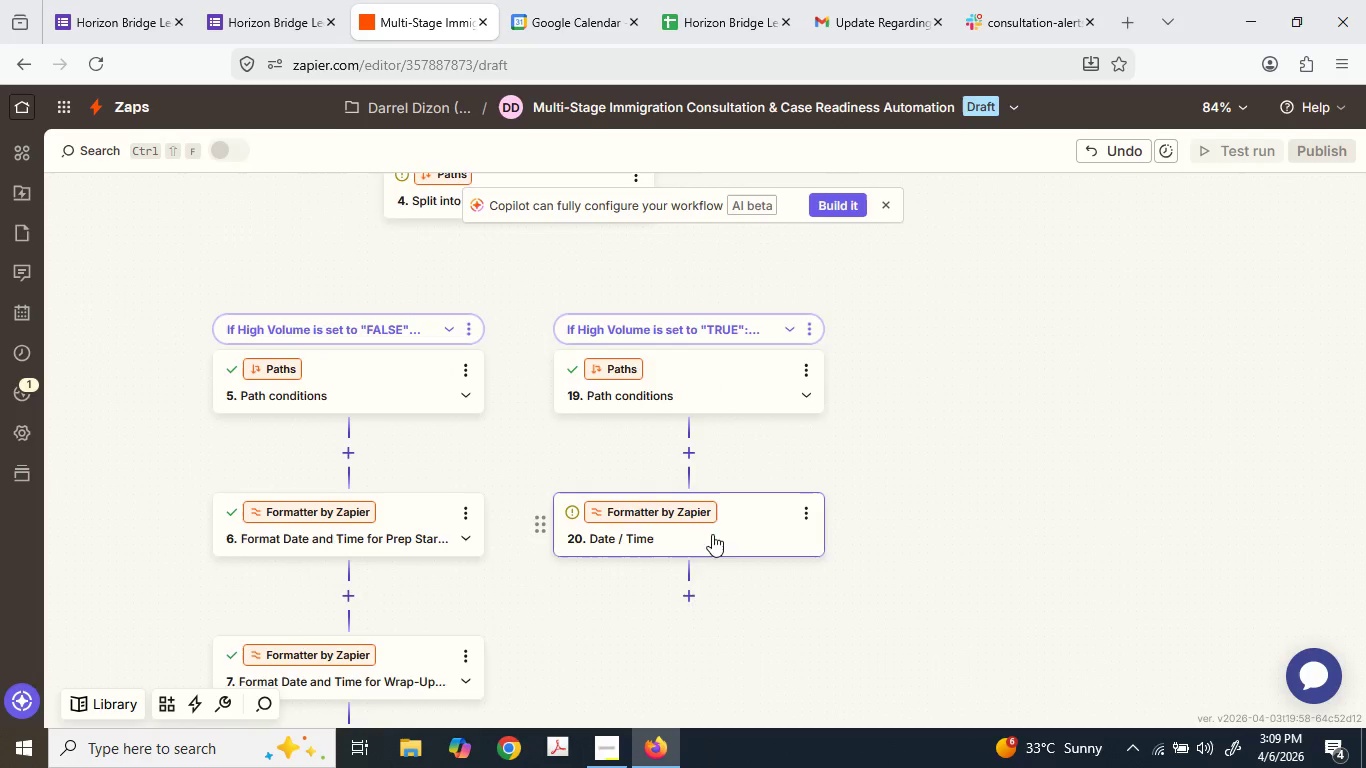 
scroll: coordinate [617, 349], scroll_direction: up, amount: 2.0
 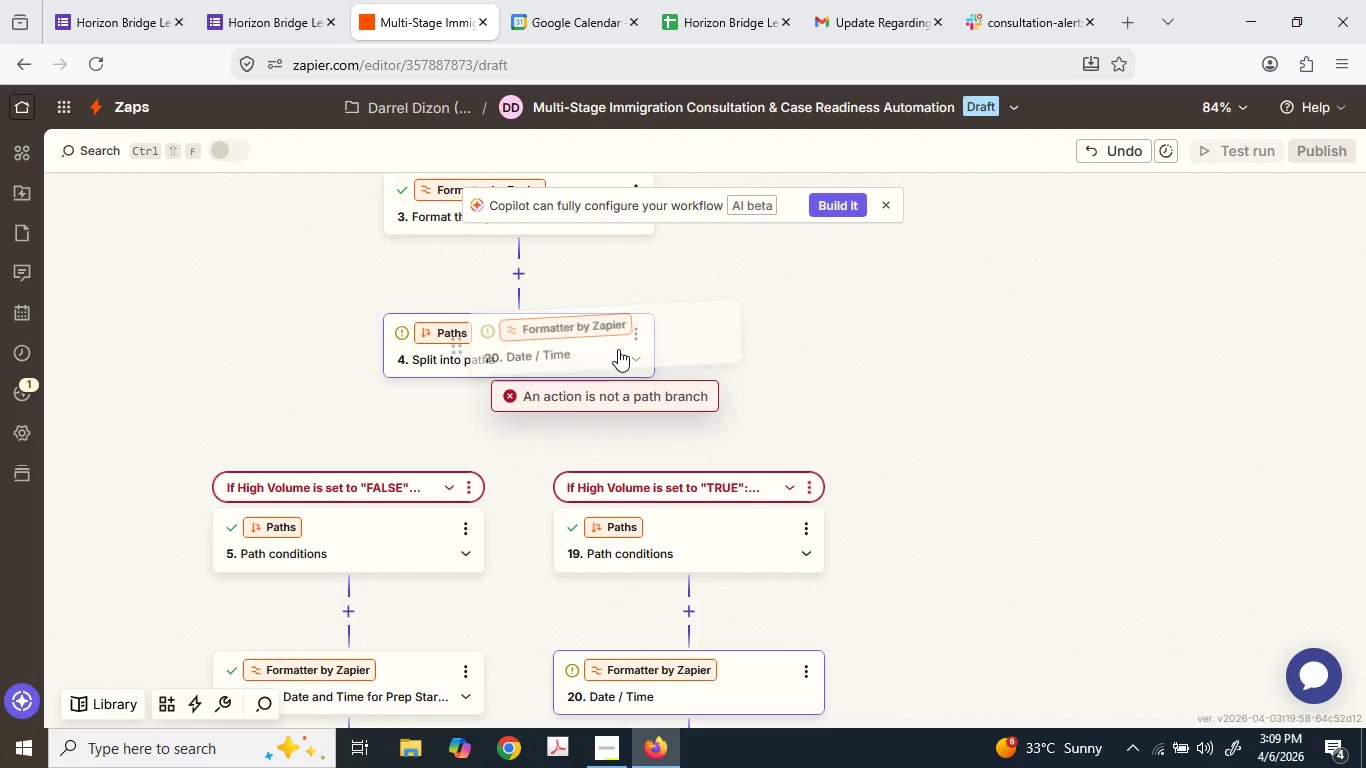 
scroll: coordinate [712, 533], scroll_direction: down, amount: 4.0
 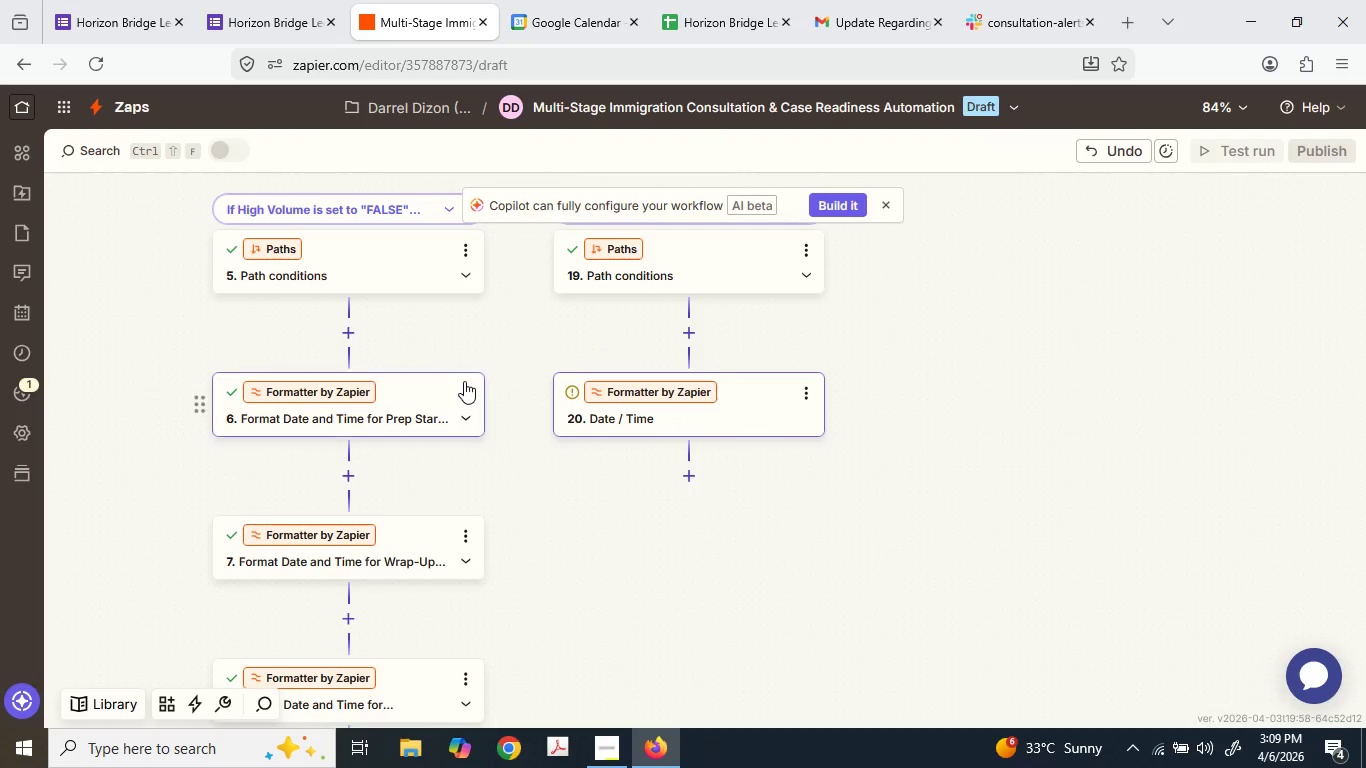 
left_click([464, 379])
 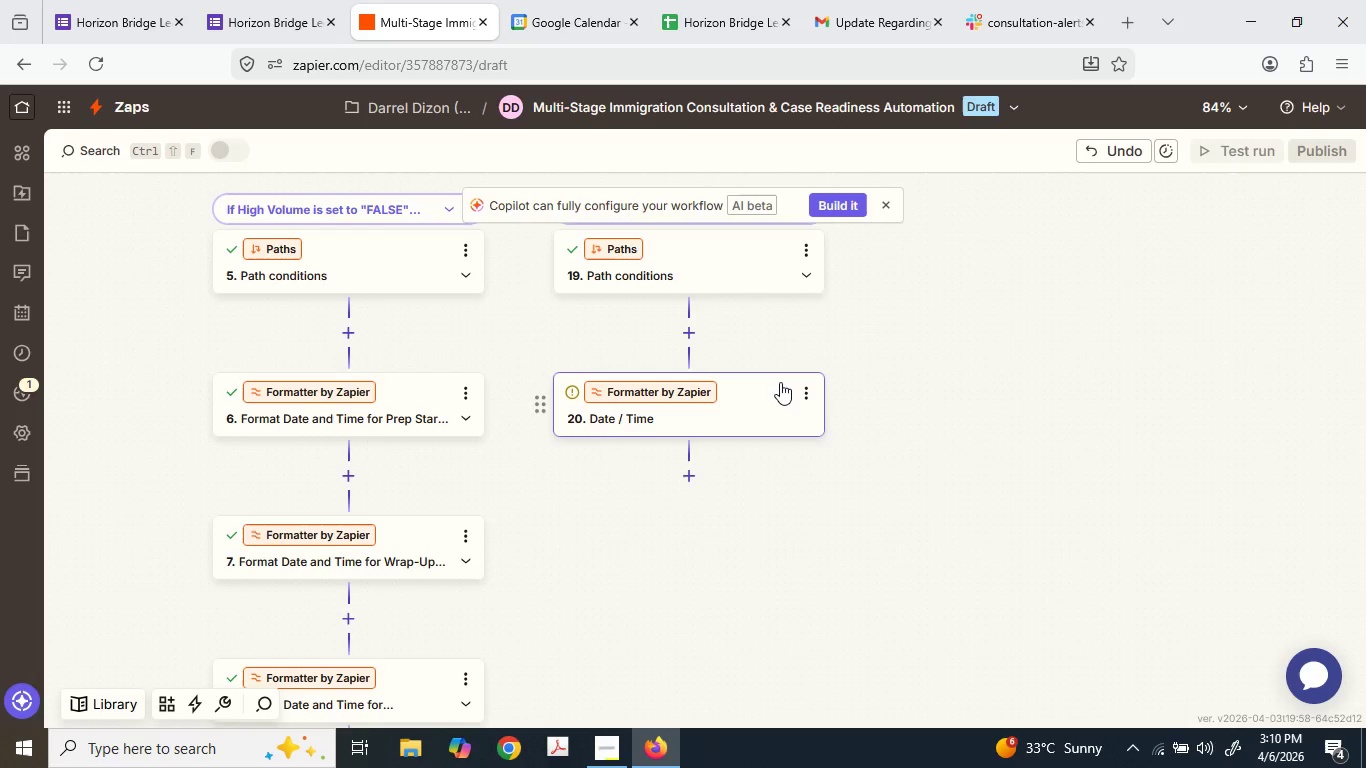 
wait(6.17)
 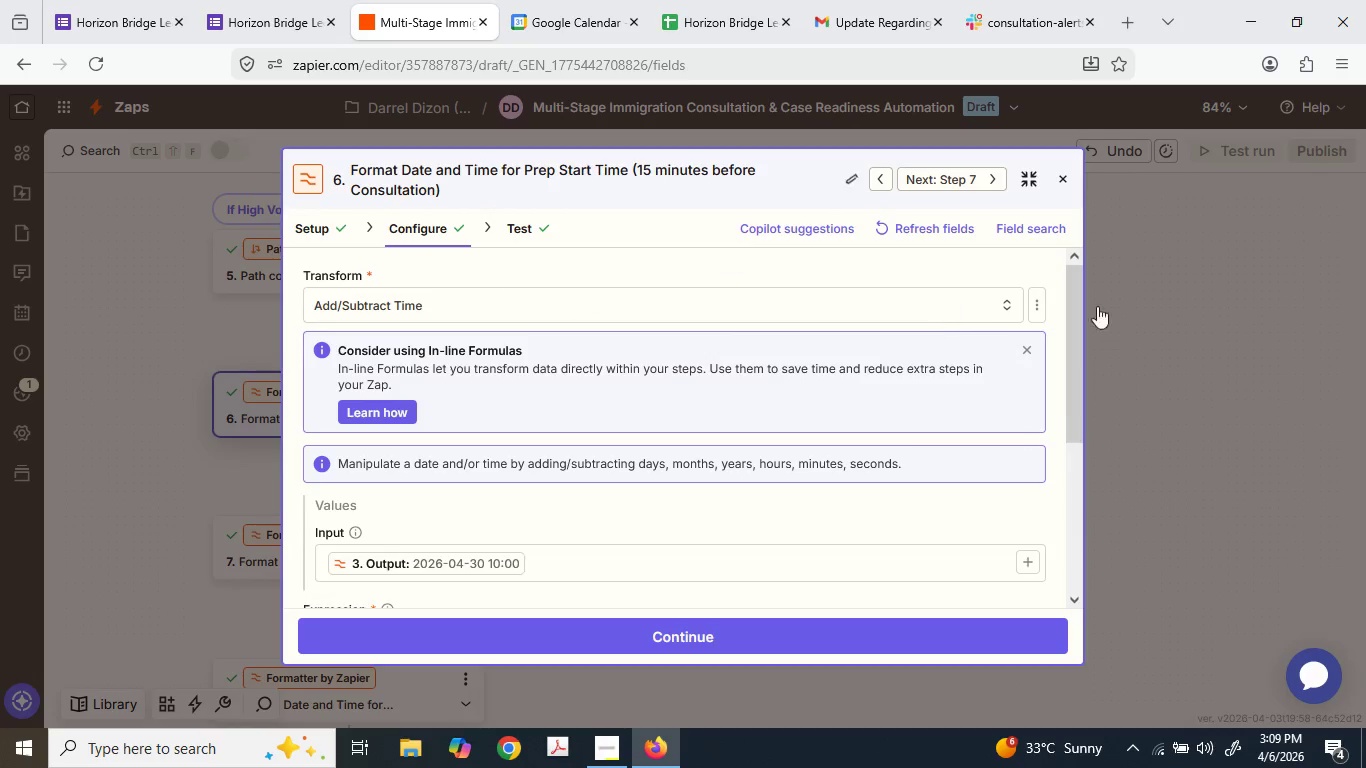 
left_click([767, 389])
 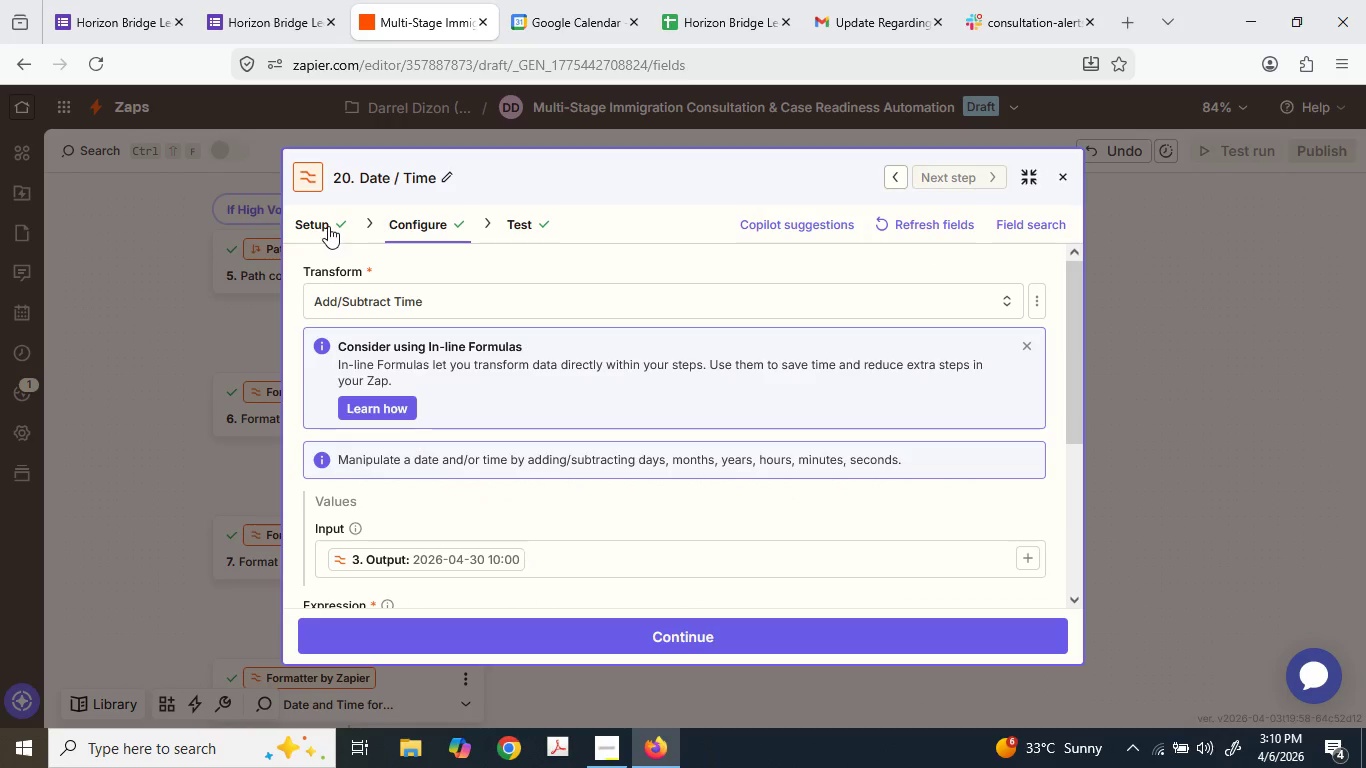 
left_click([369, 185])
 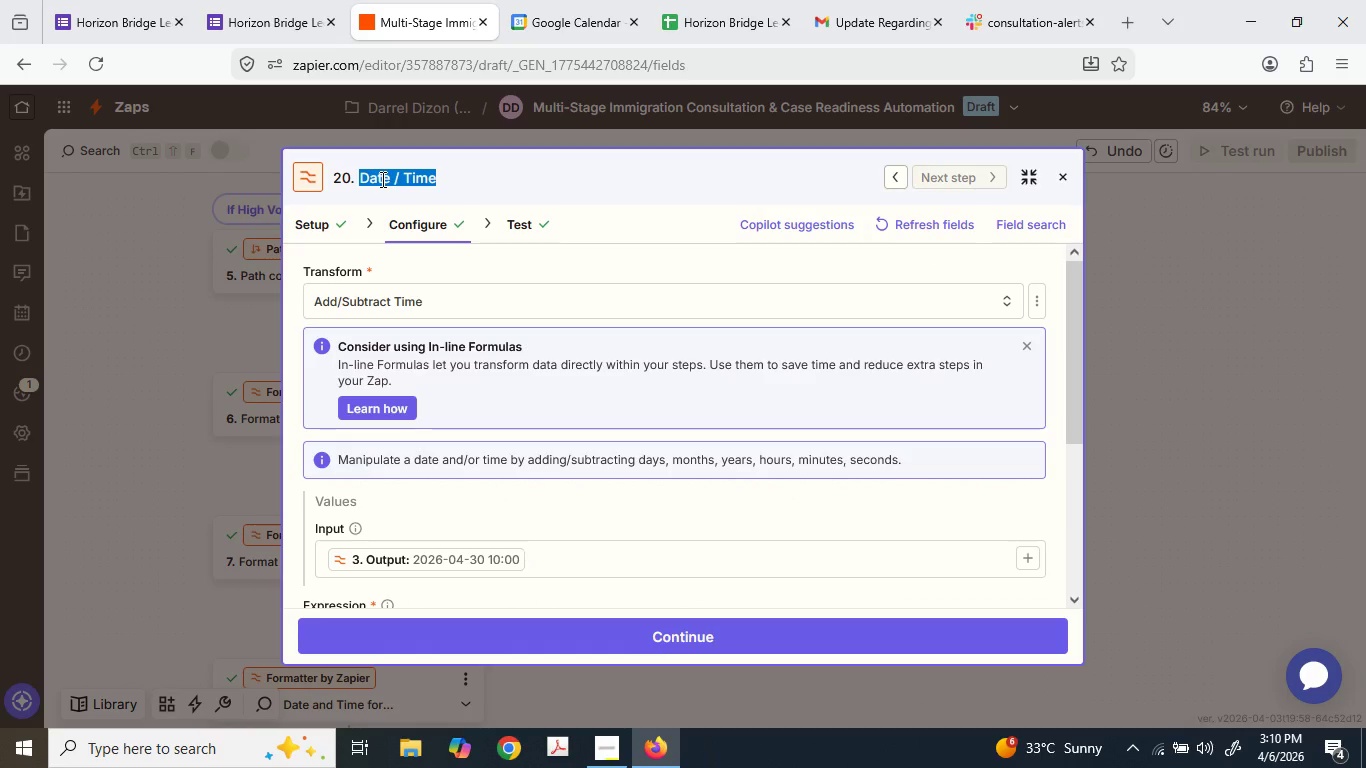 
type(Mov)
 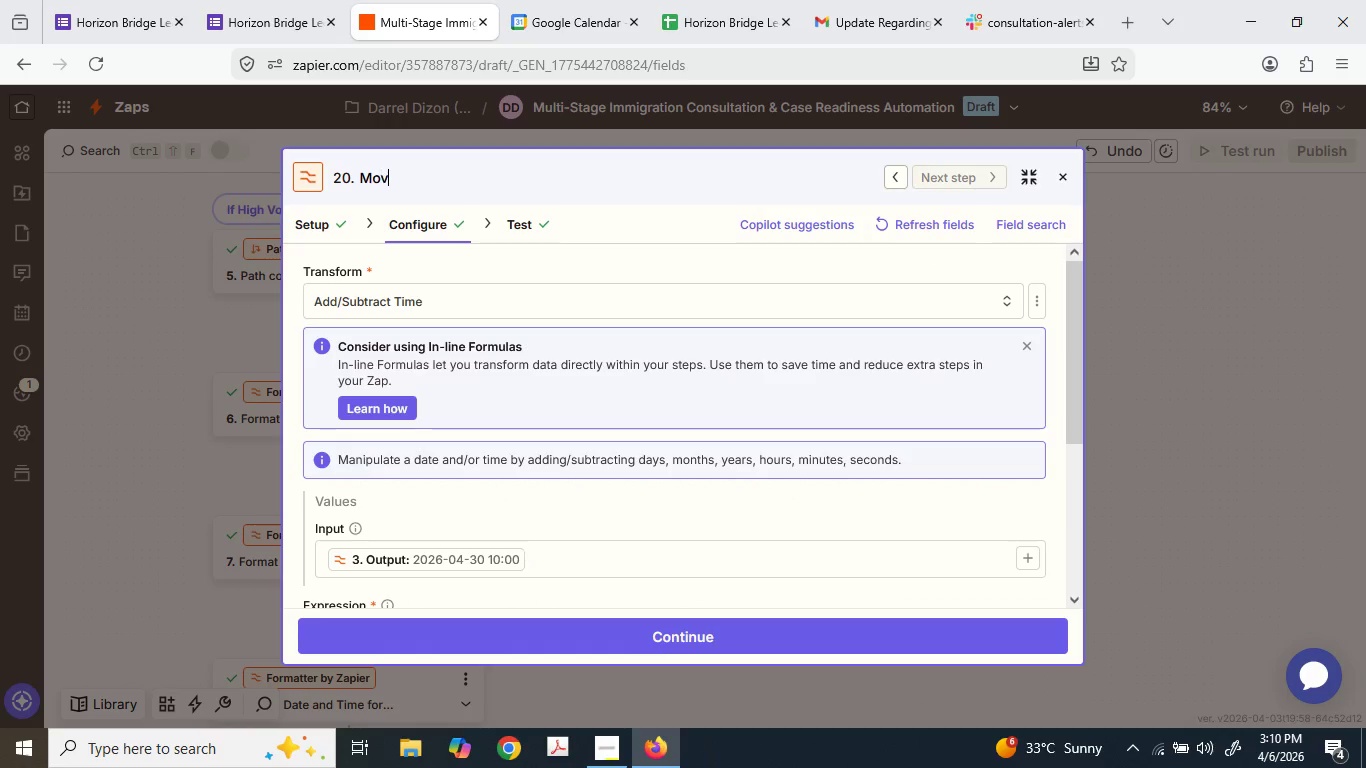 
type(e te Or)
 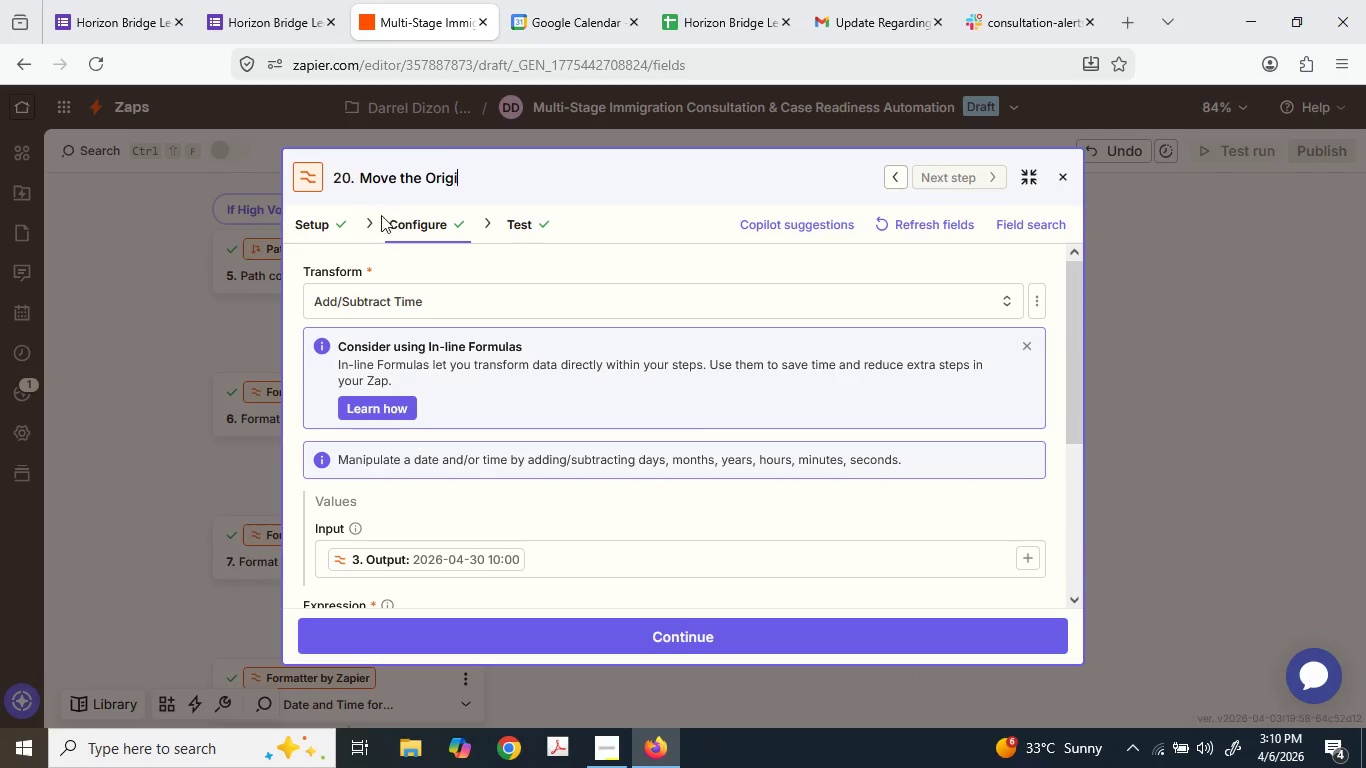 
hold_key(key=H, duration=3.08)
 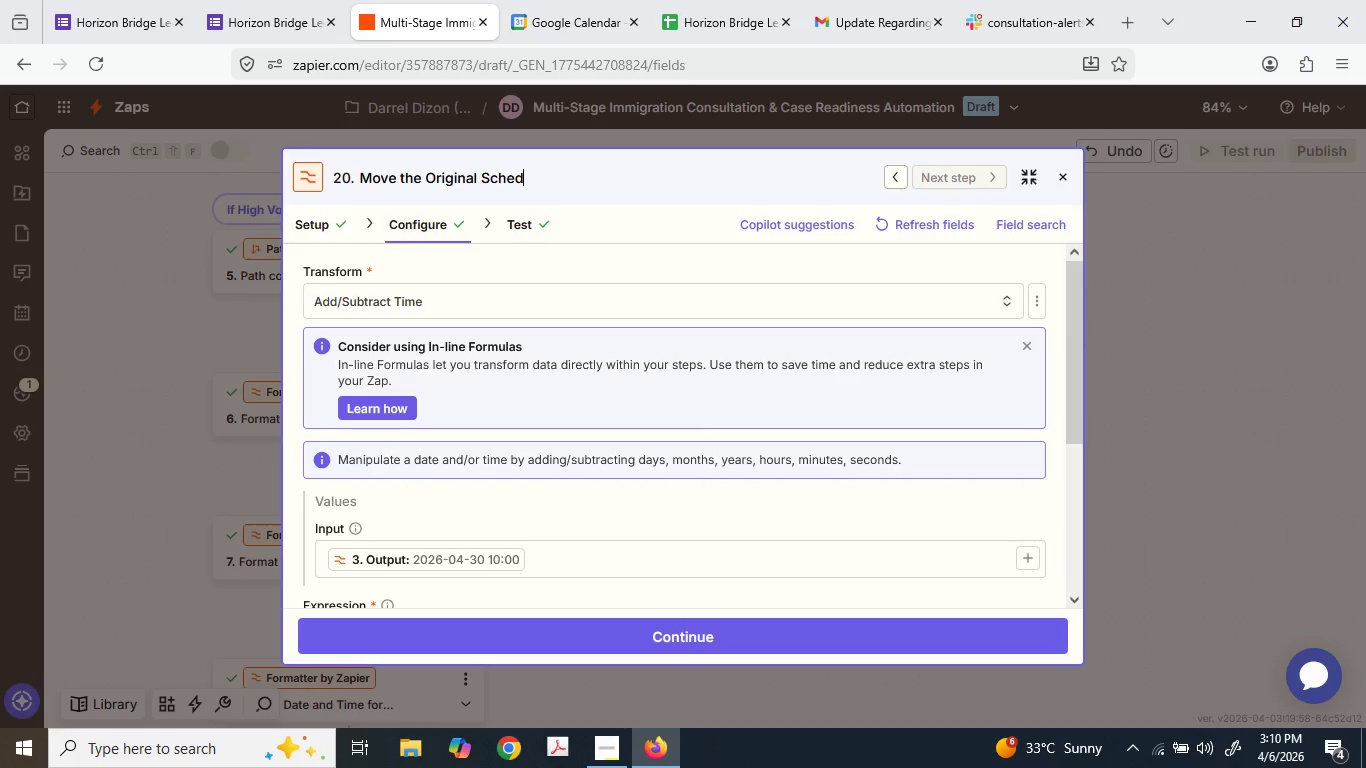 
type(iginal Sced)
 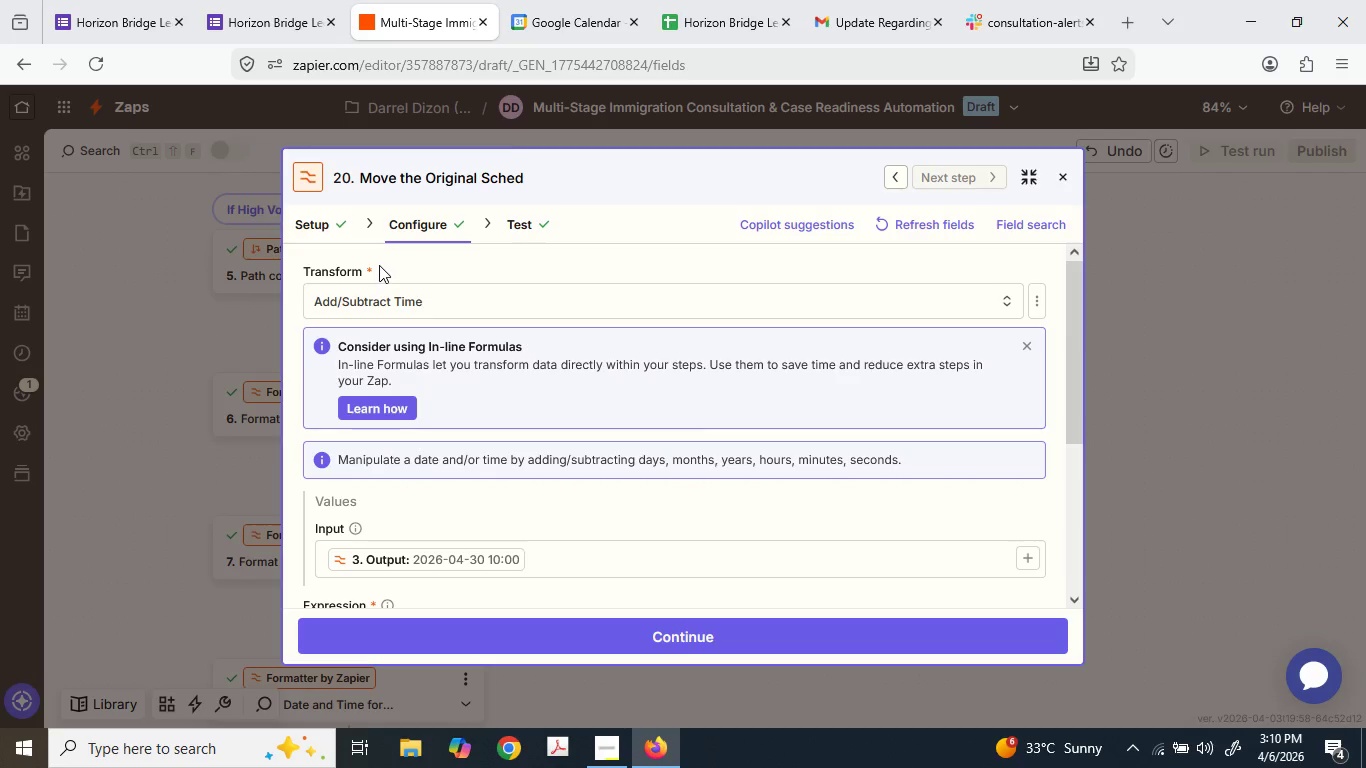 
type(ule to )
 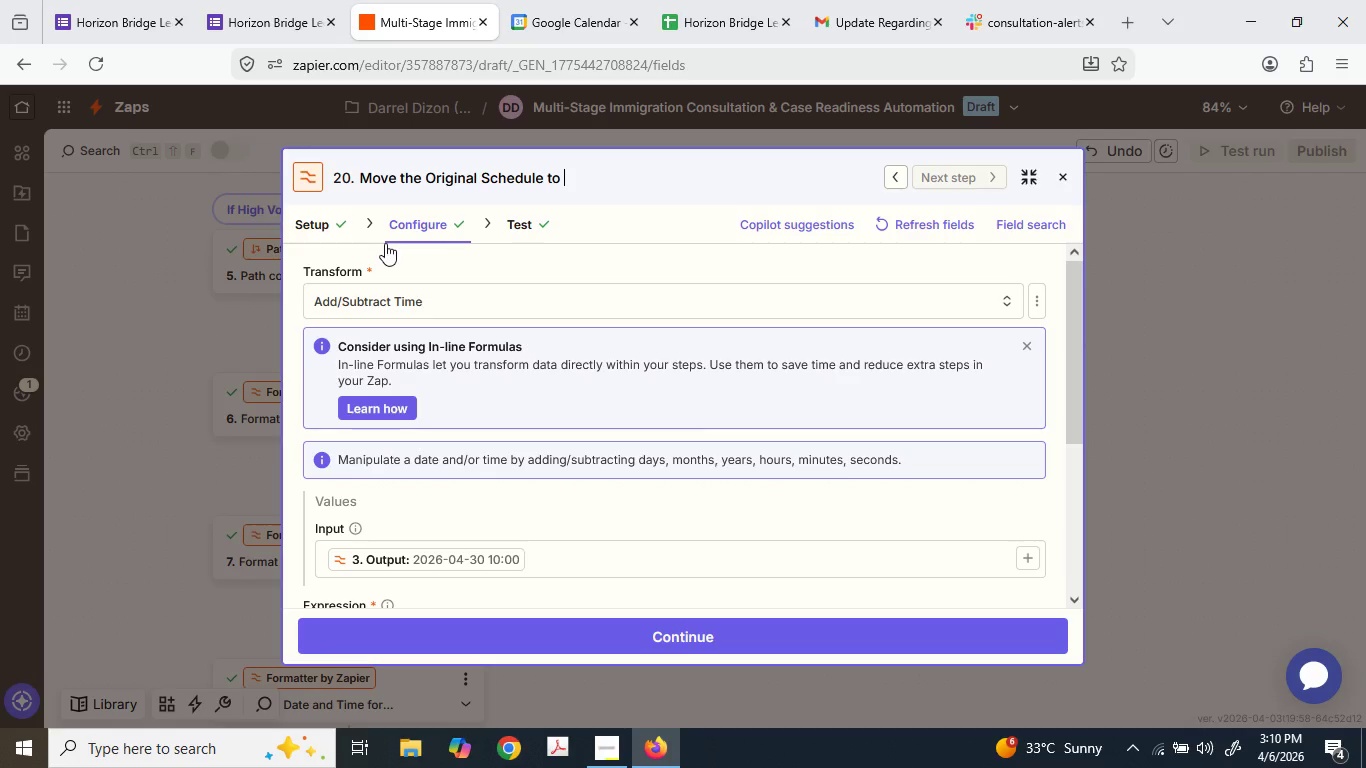 
type(7 da)
key(Backspace)
type(DAy)
key(Backspace)
key(Backspace)
key(Backspace)
key(Backspace)
type(DAsy)
key(Backspace)
key(Backspace)
key(Backspace)
type(a)
 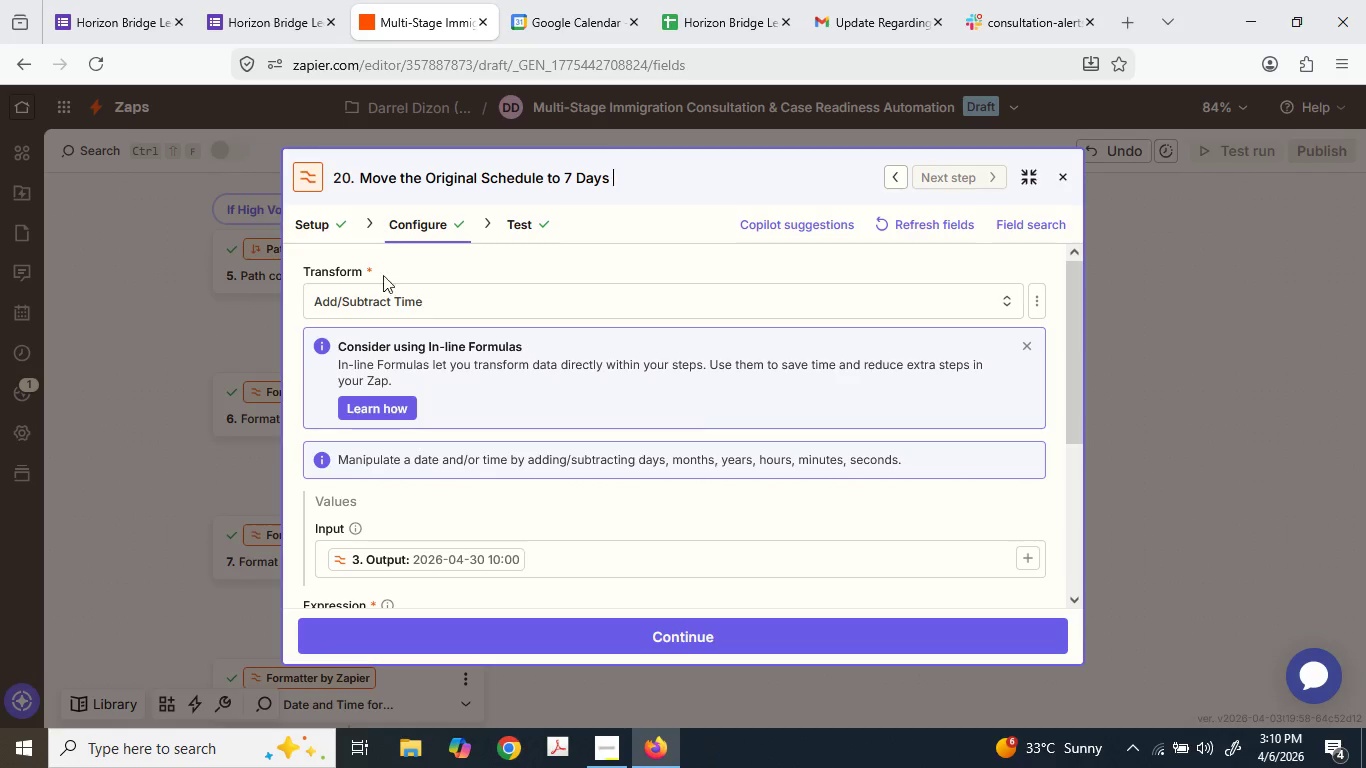 
 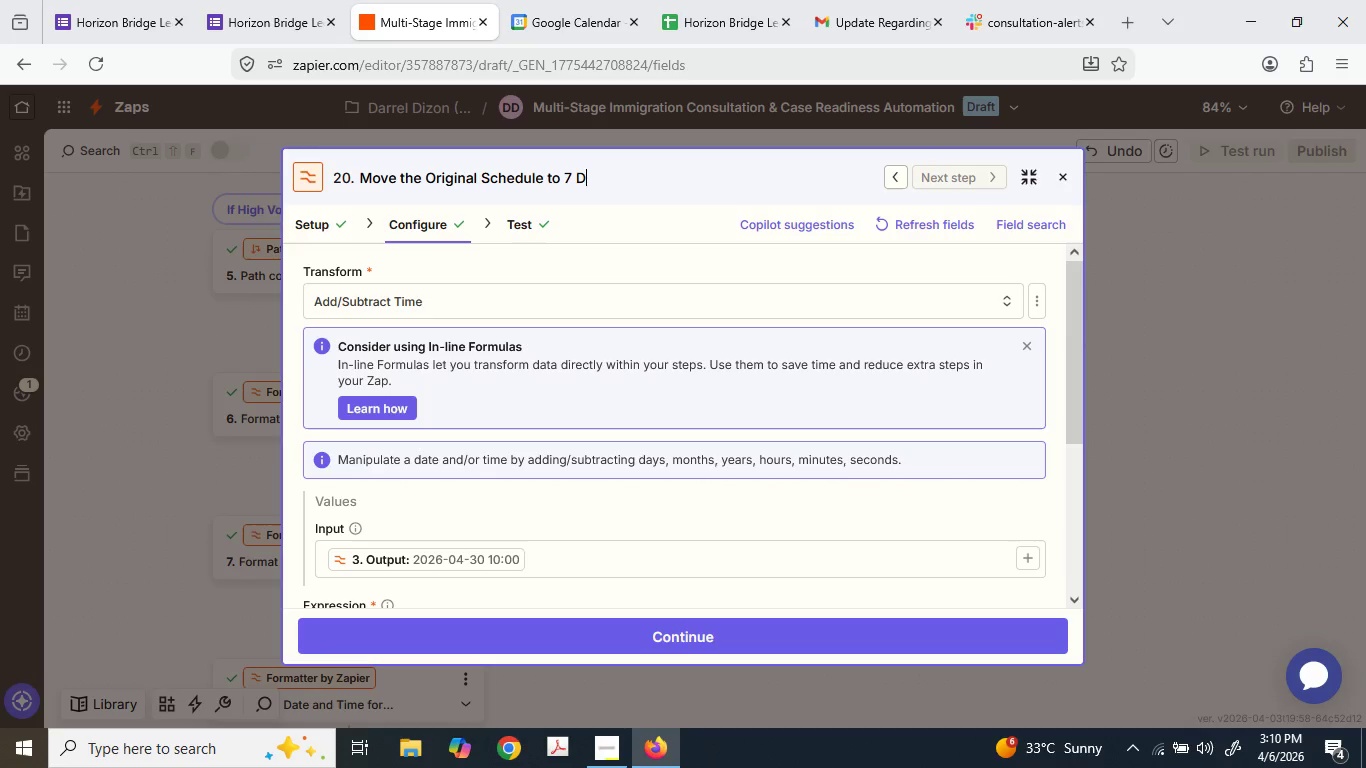 
type(ys Later)
 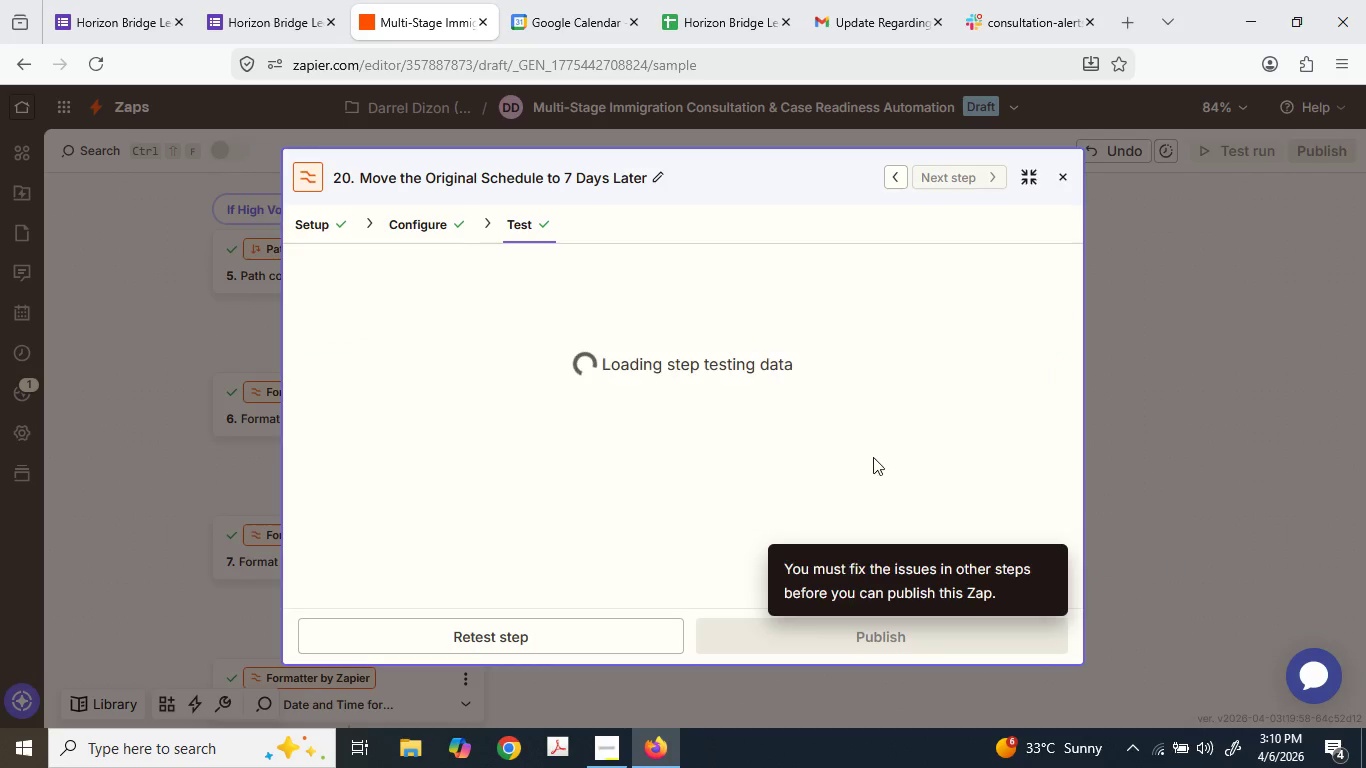 
wait(7.56)
 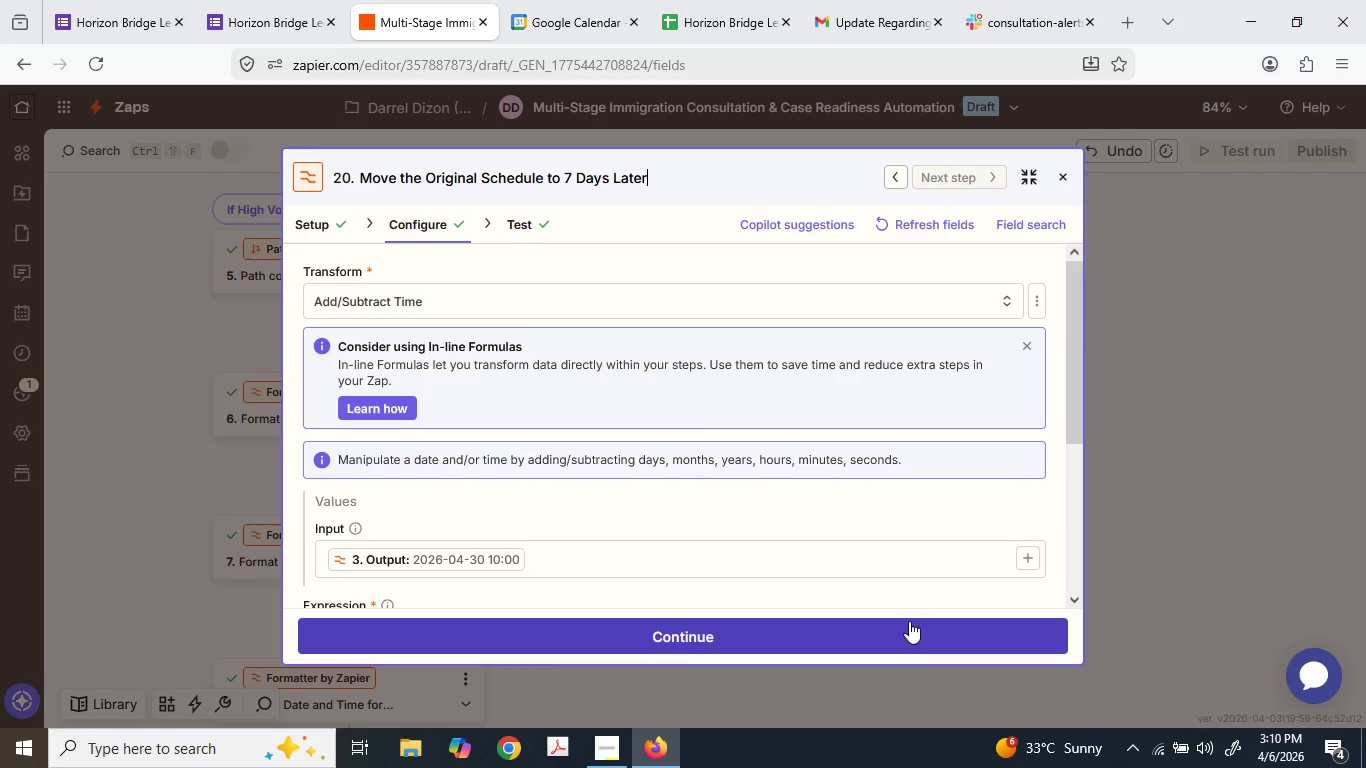 
scroll: coordinate [765, 500], scroll_direction: down, amount: 2.0
 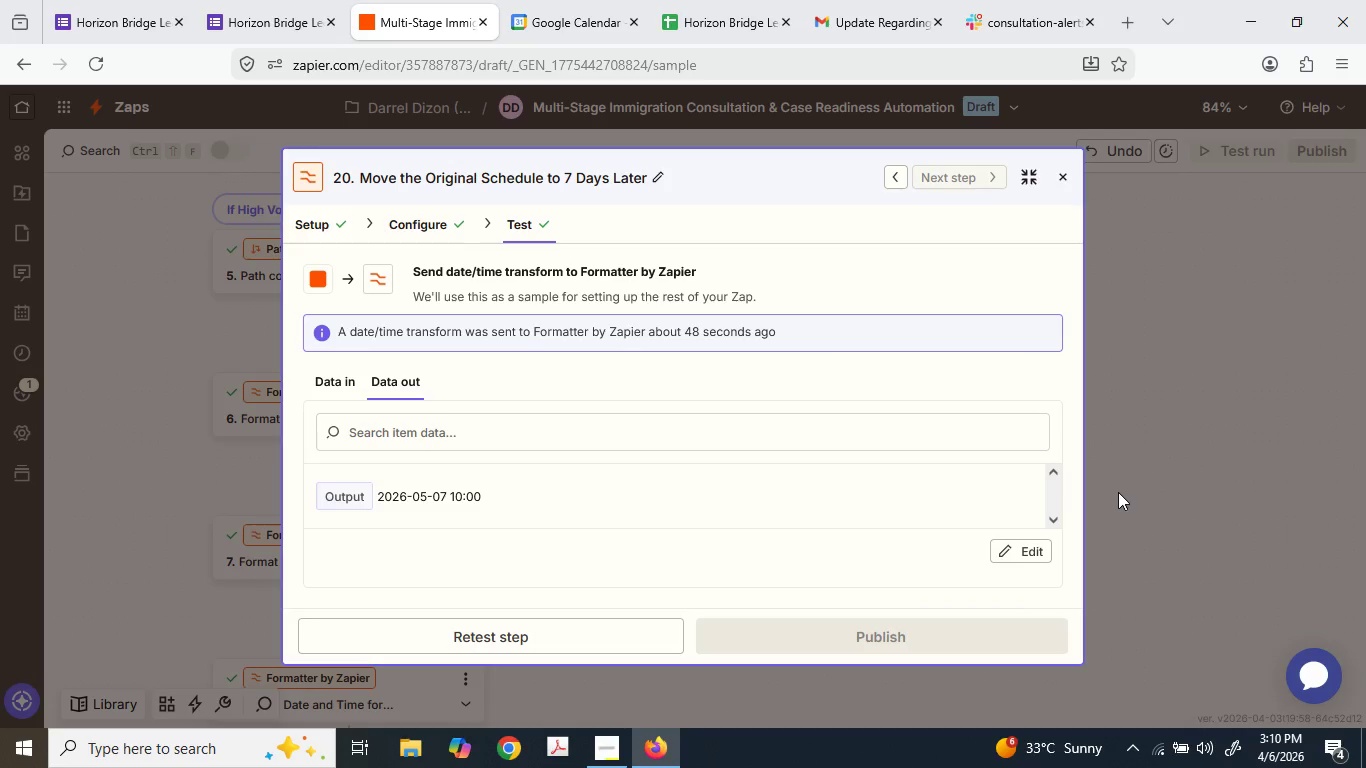 
left_click([1118, 491])
 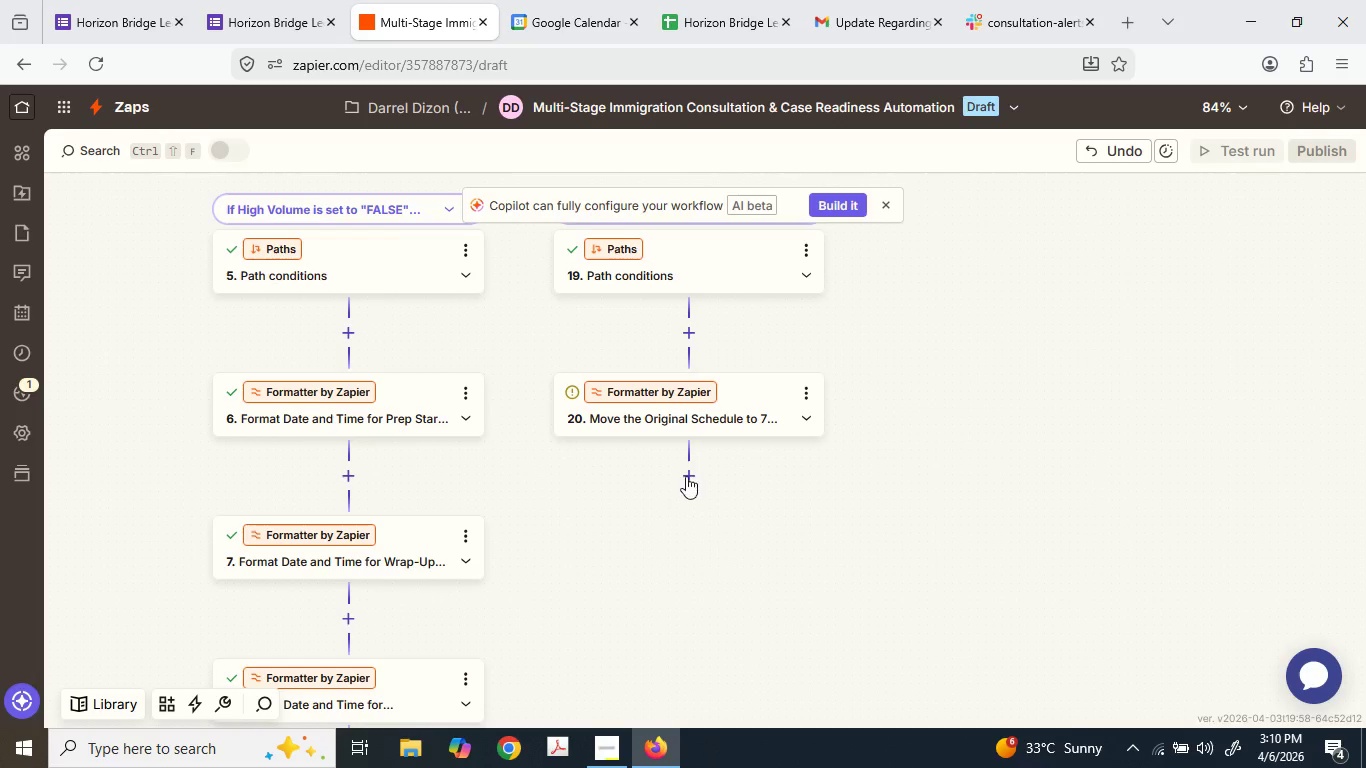 
left_click([683, 470])
 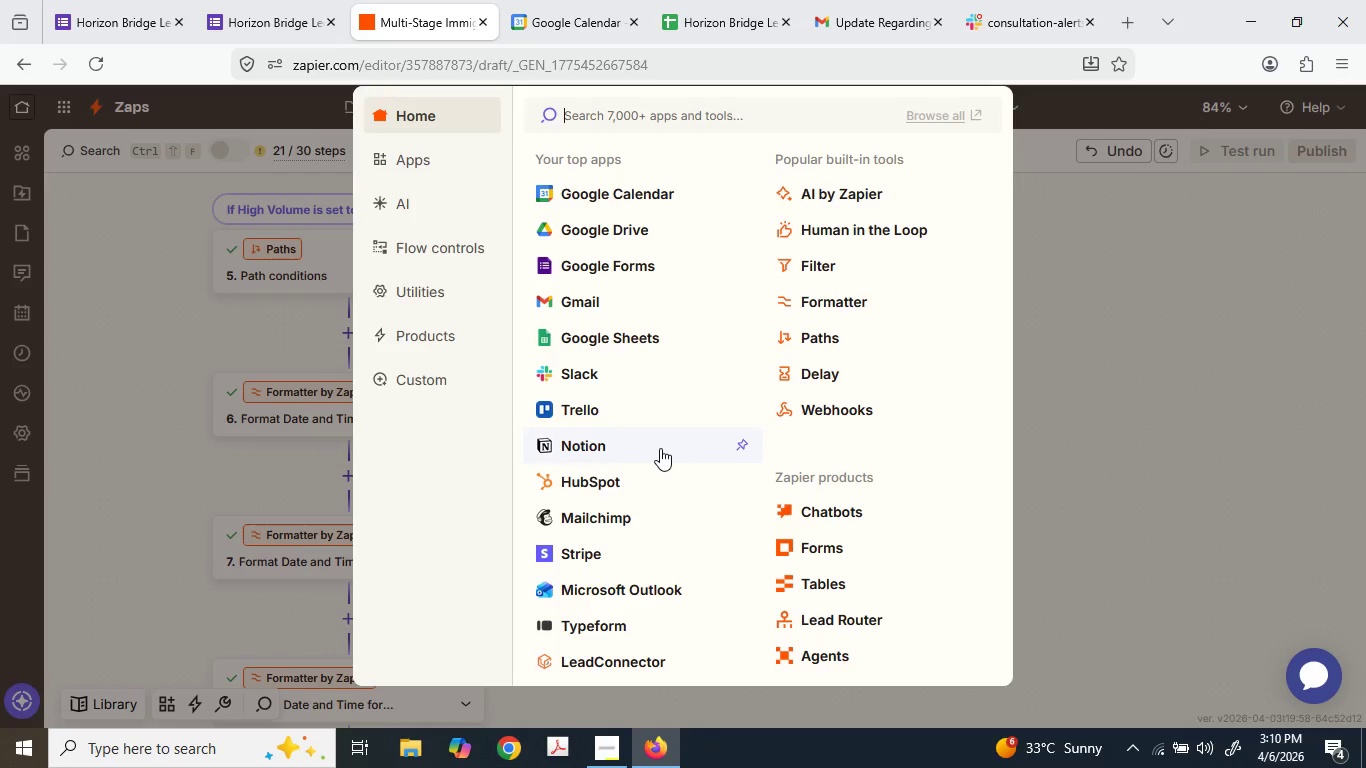 
wait(11.85)
 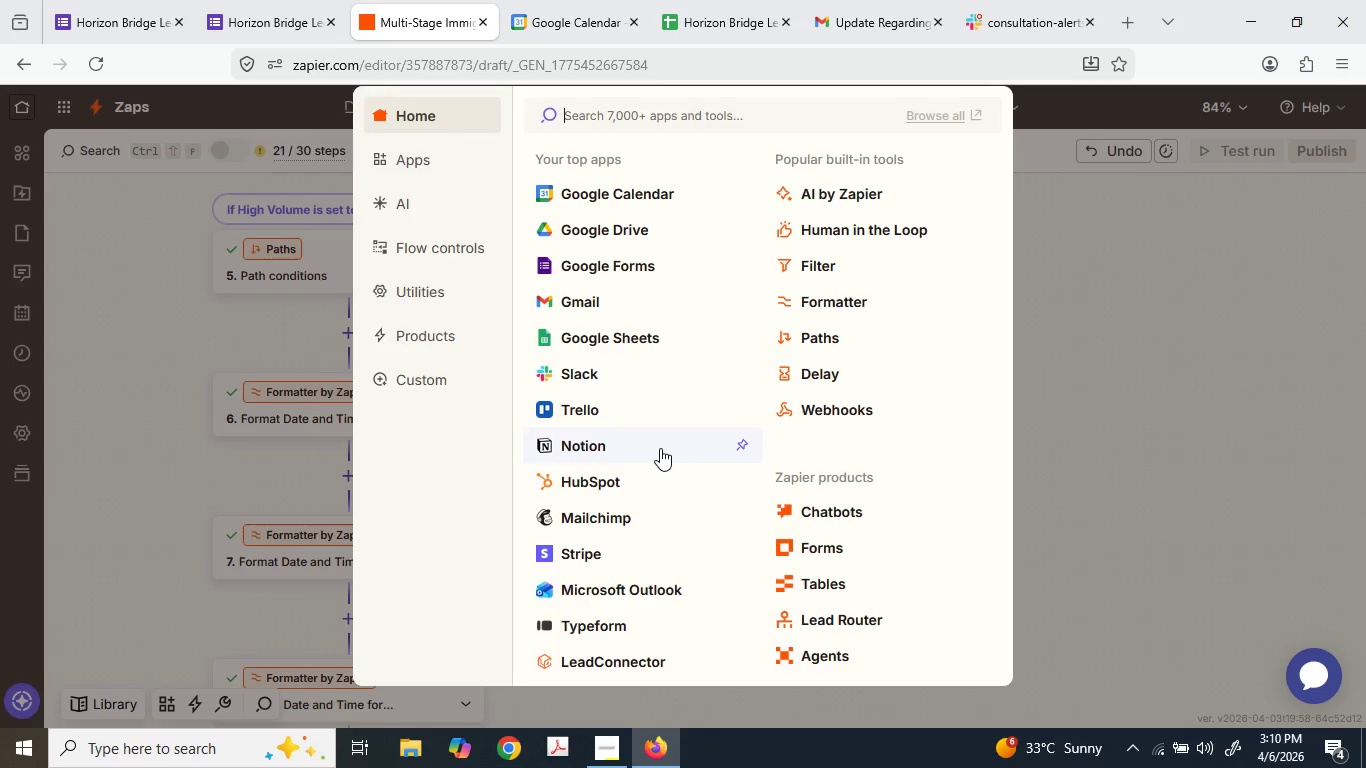 
mouse_move([875, 227])
 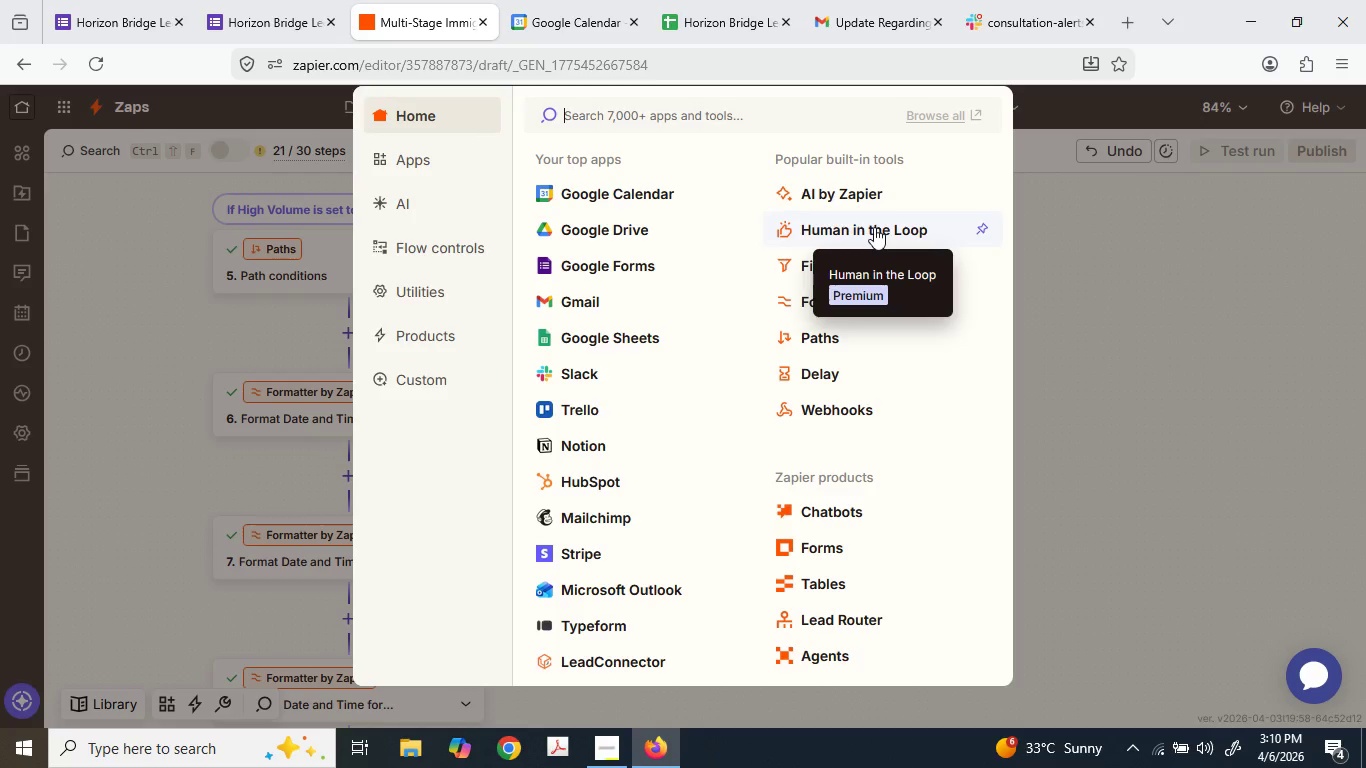 
left_click([874, 227])
 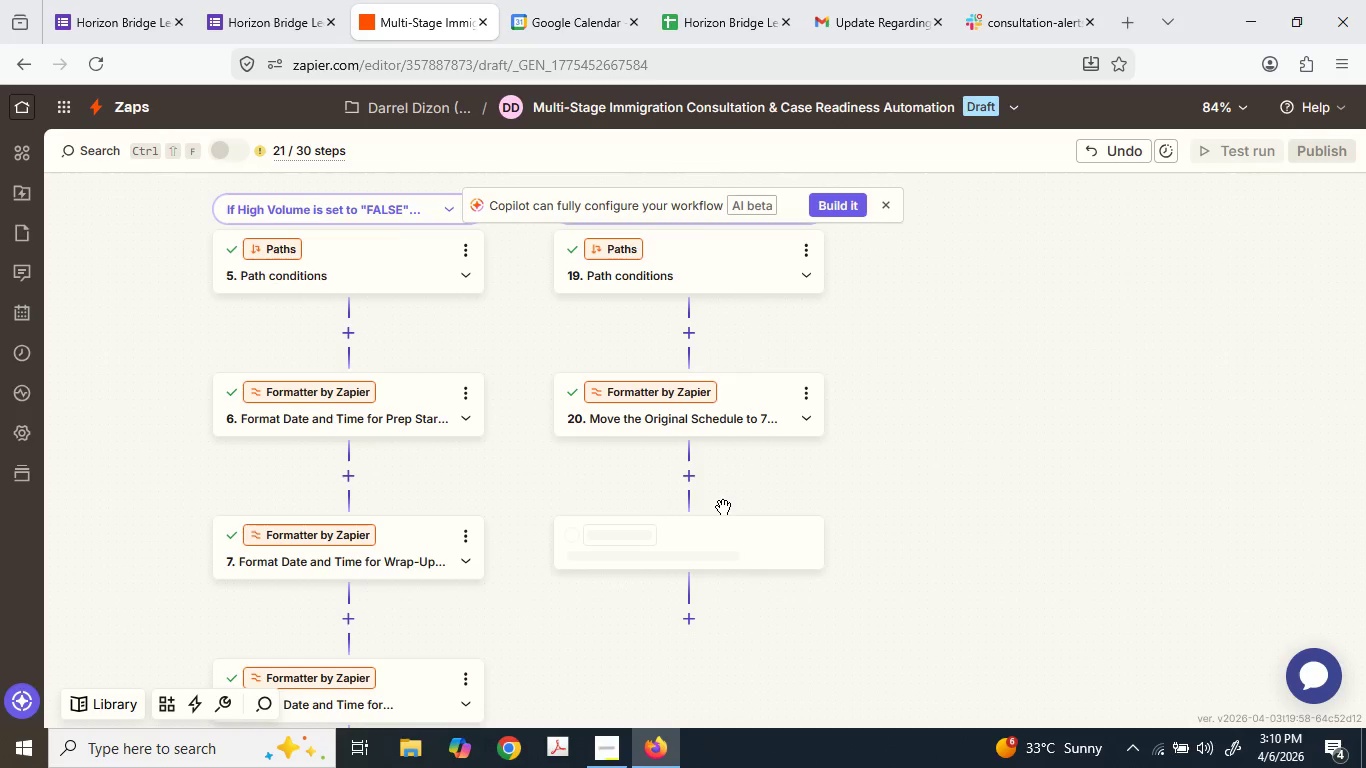 
scroll: coordinate [721, 507], scroll_direction: down, amount: 2.0
 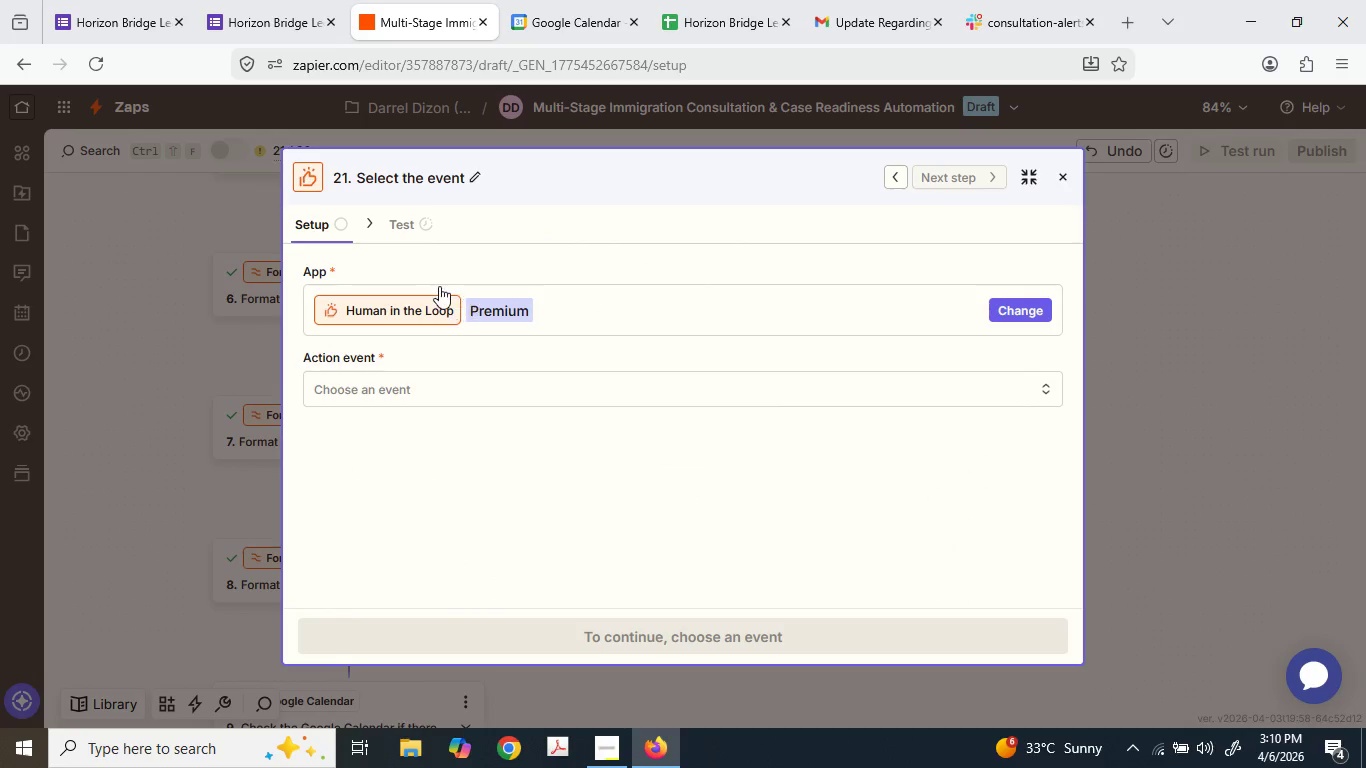 
left_click([453, 381])
 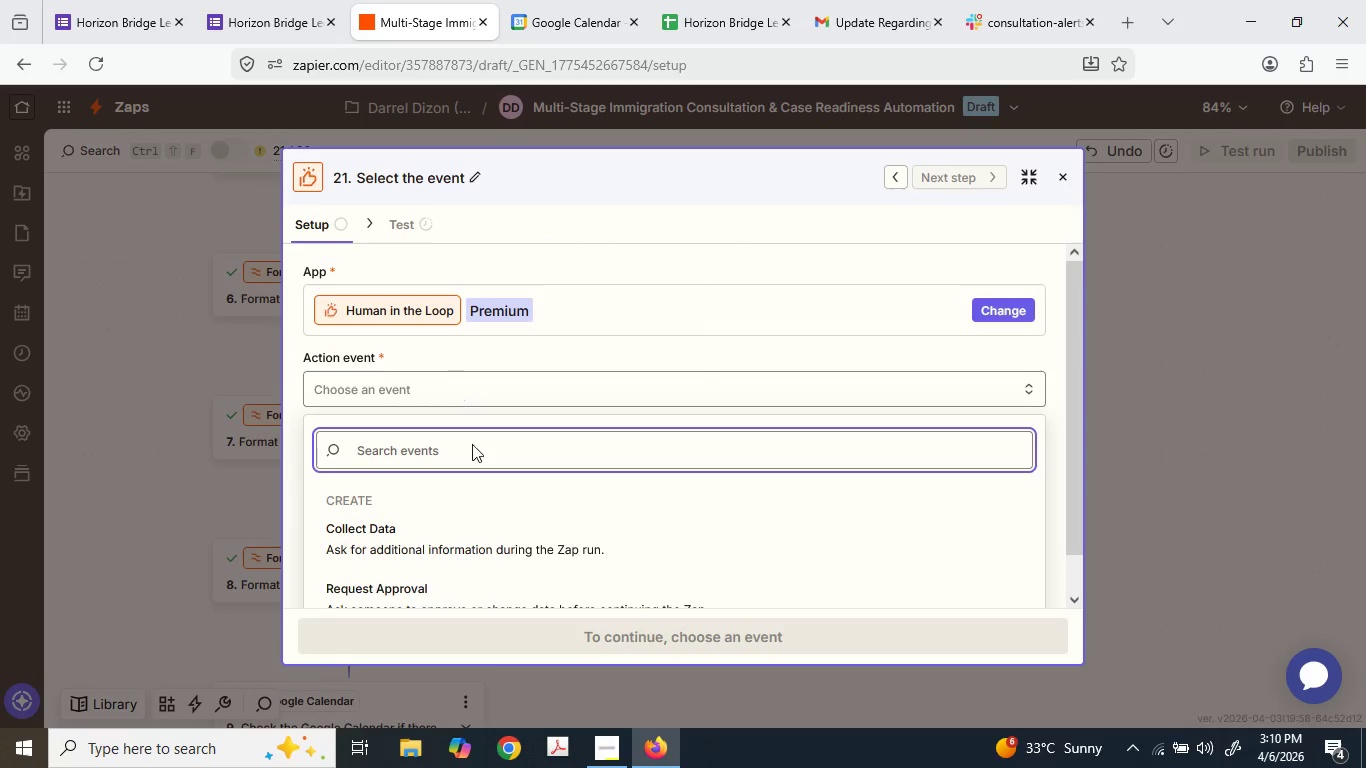 
scroll: coordinate [487, 553], scroll_direction: down, amount: 5.0
 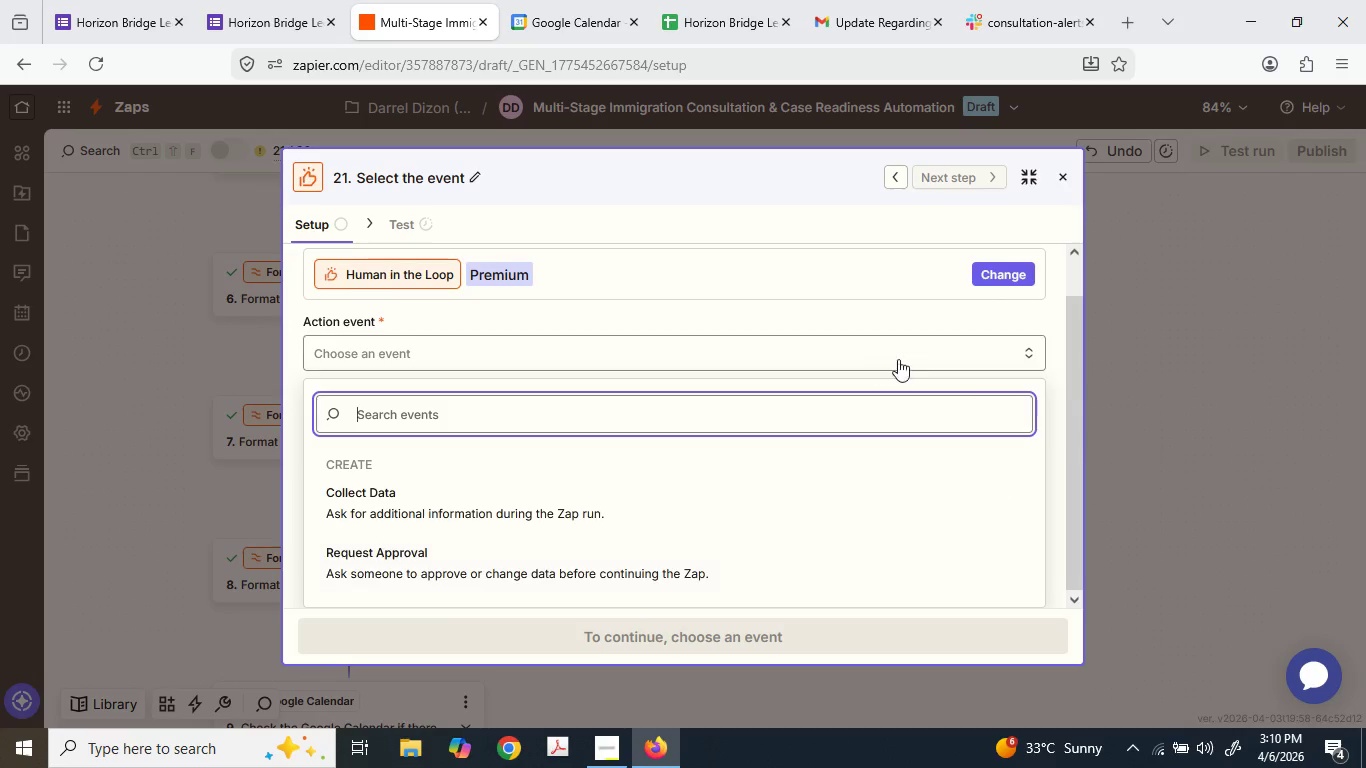 
left_click_drag(start_coordinate=[1036, 365], to_coordinate=[1048, 366])
 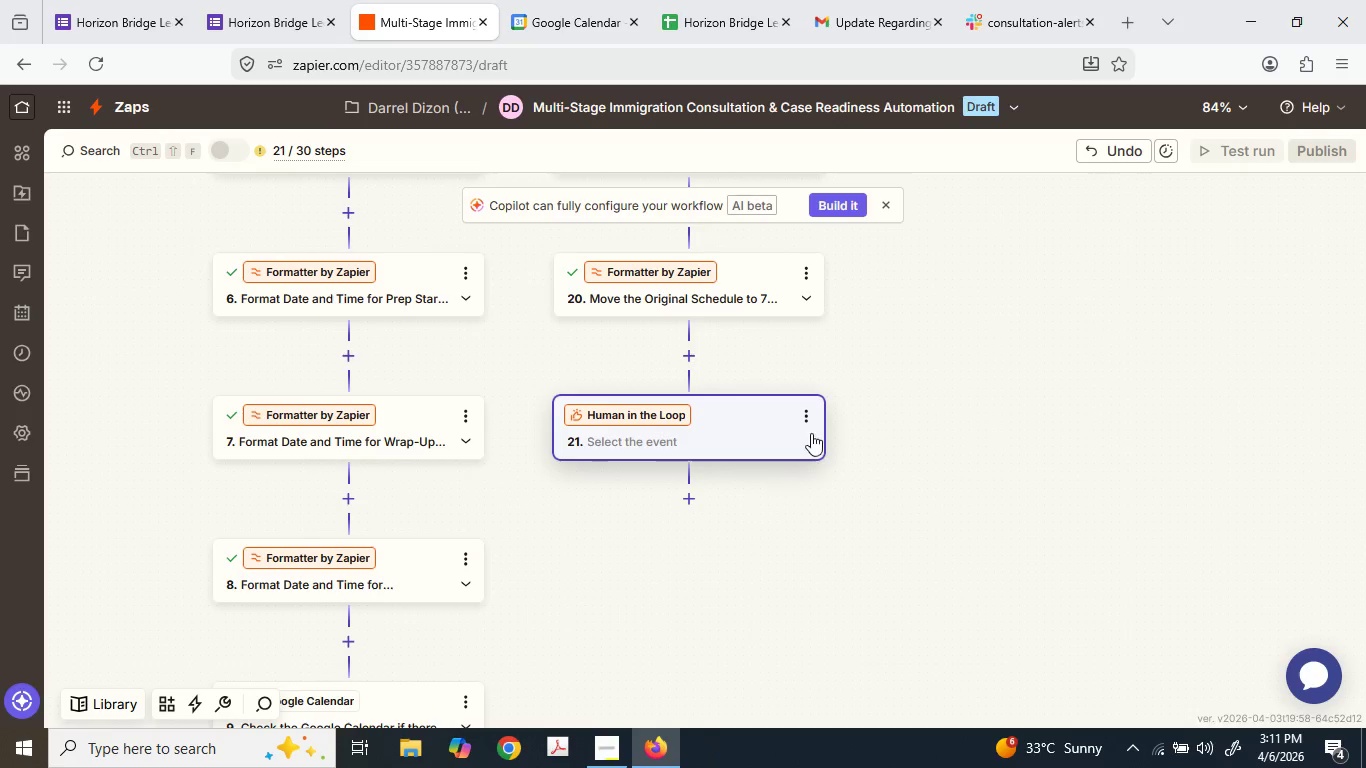 
left_click([807, 427])
 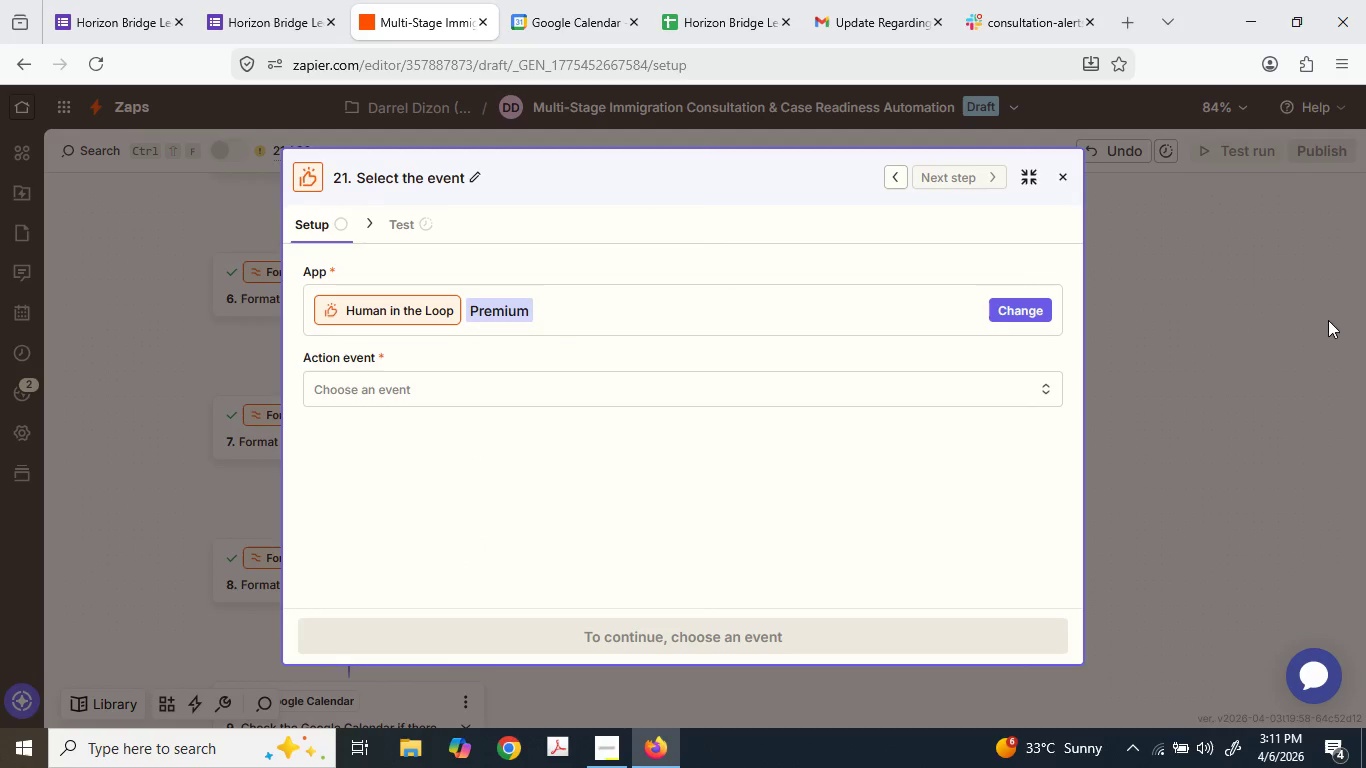 
left_click([759, 421])
 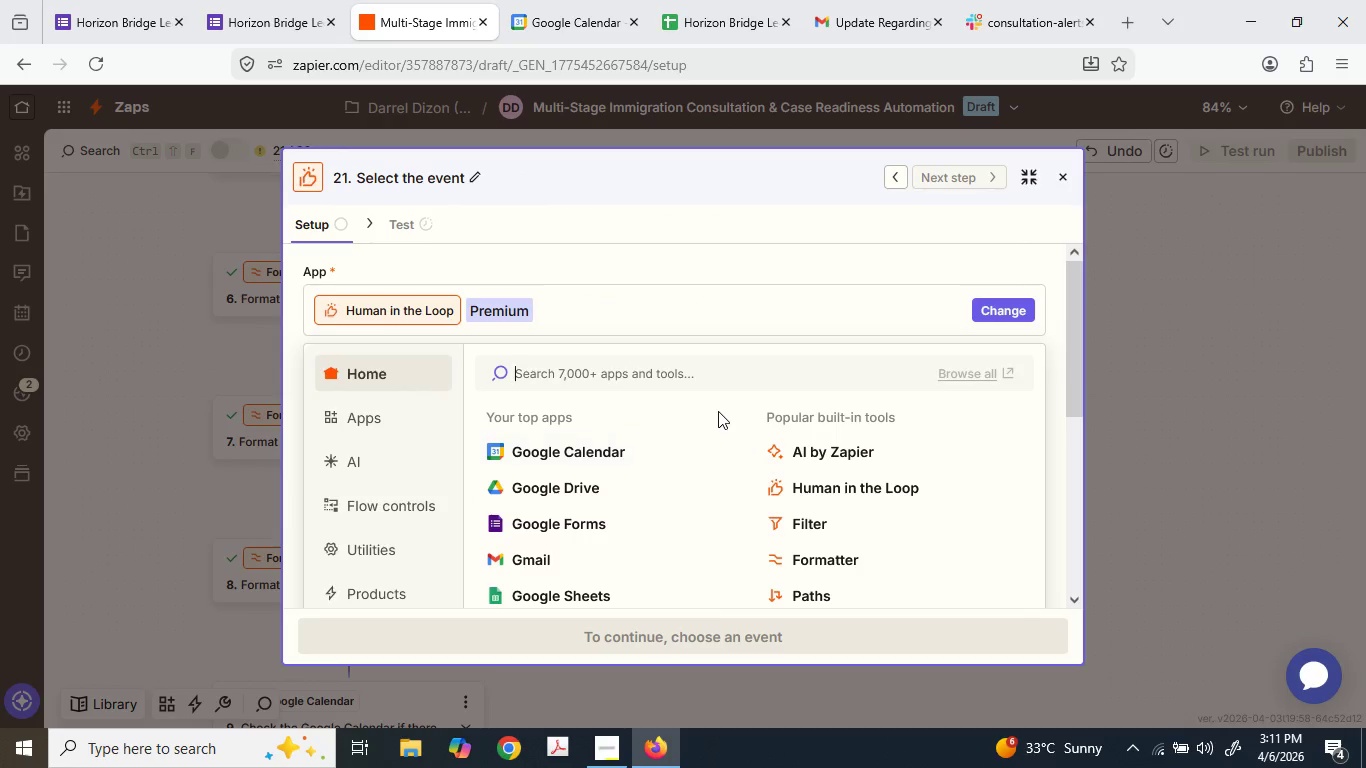 
wait(5.12)
 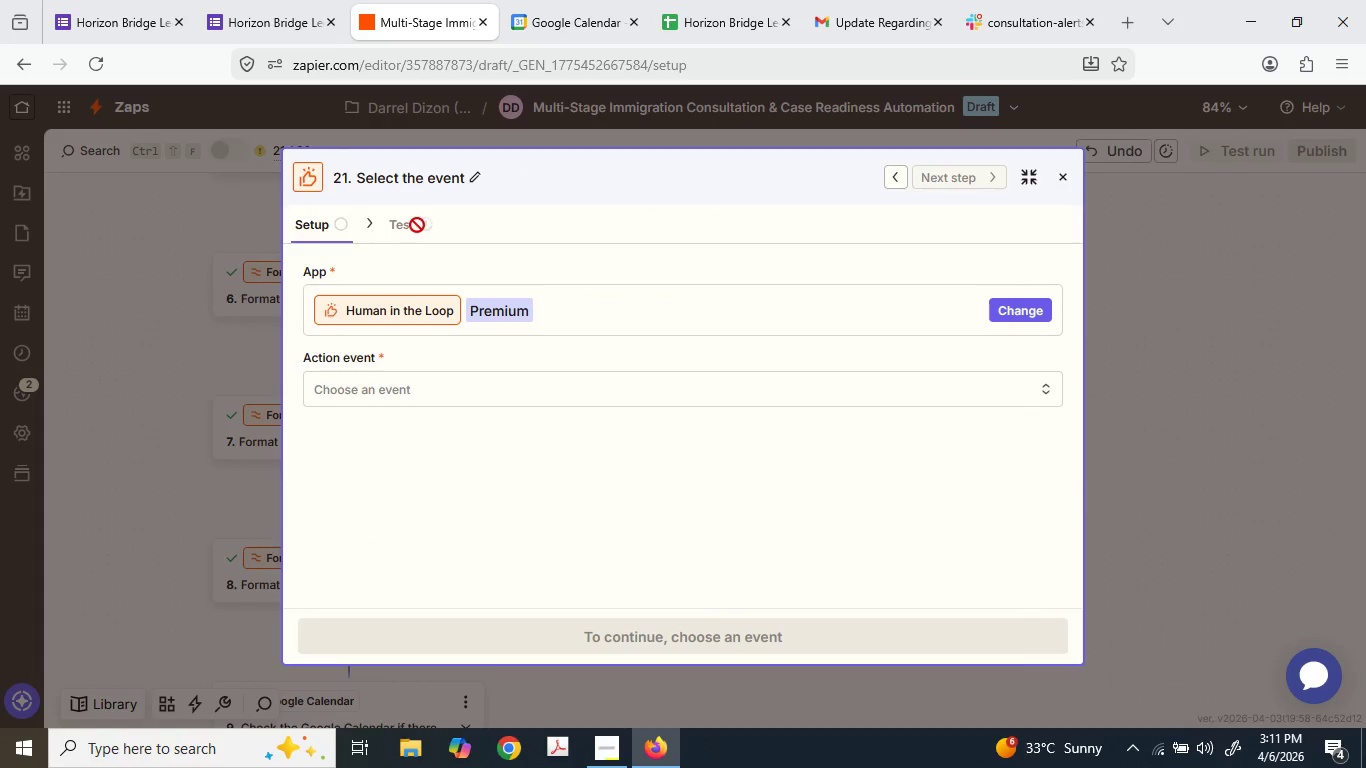 
type(loop)
 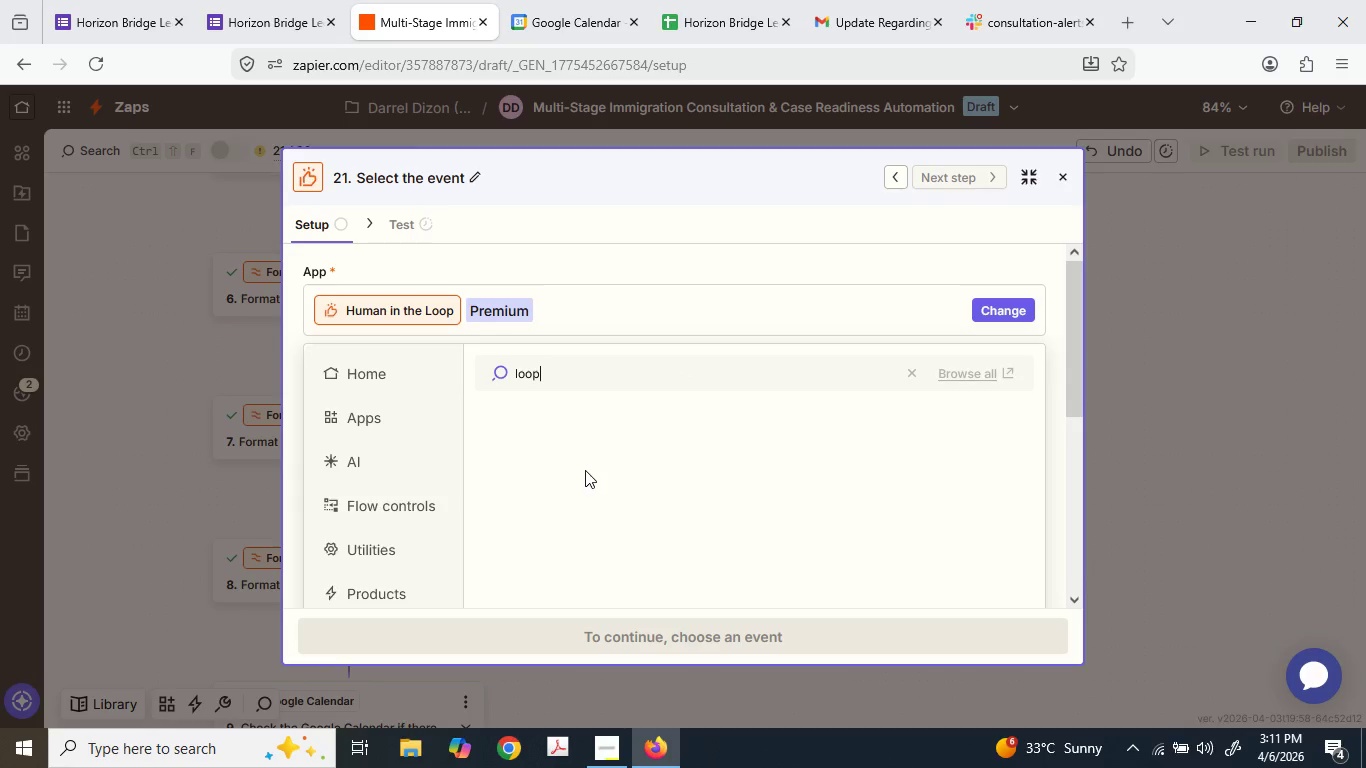 
scroll: coordinate [585, 470], scroll_direction: down, amount: 2.0
 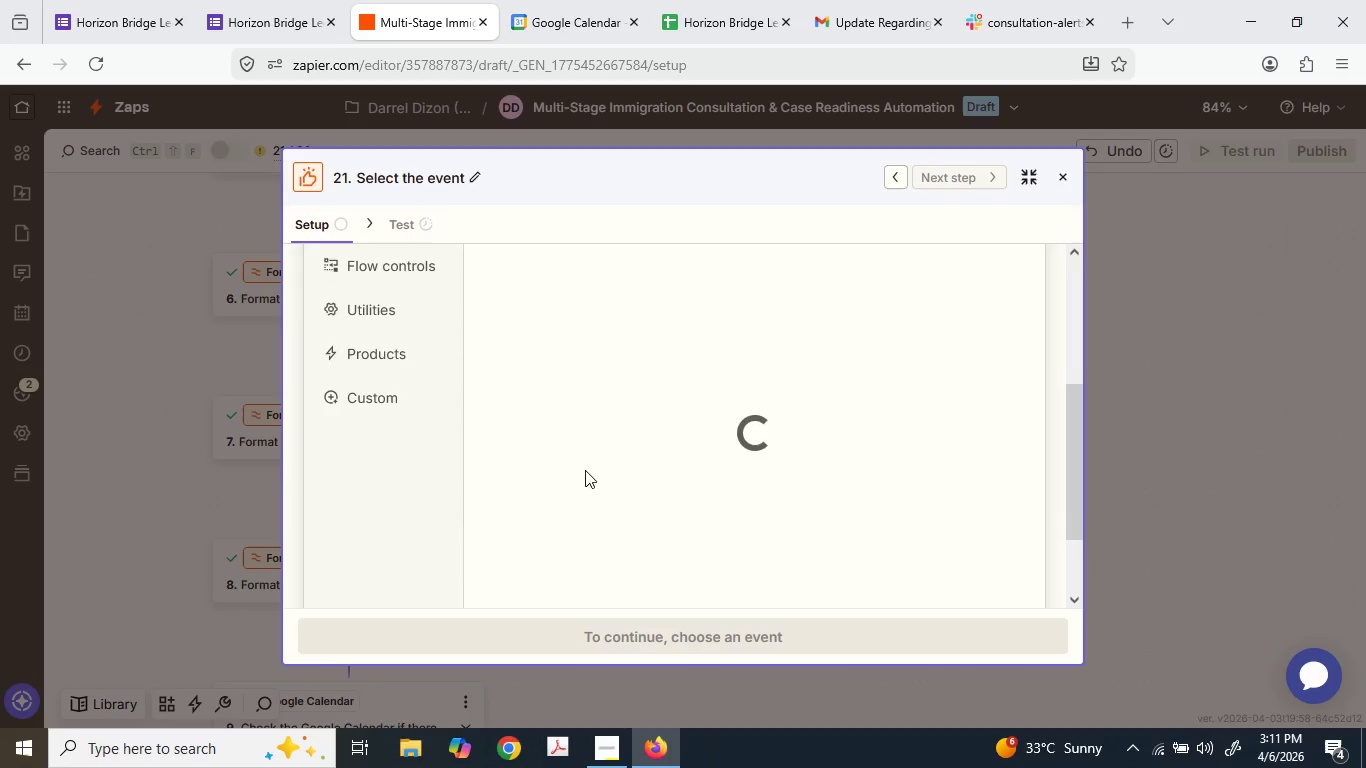 
scroll: coordinate [583, 469], scroll_direction: up, amount: 2.0
 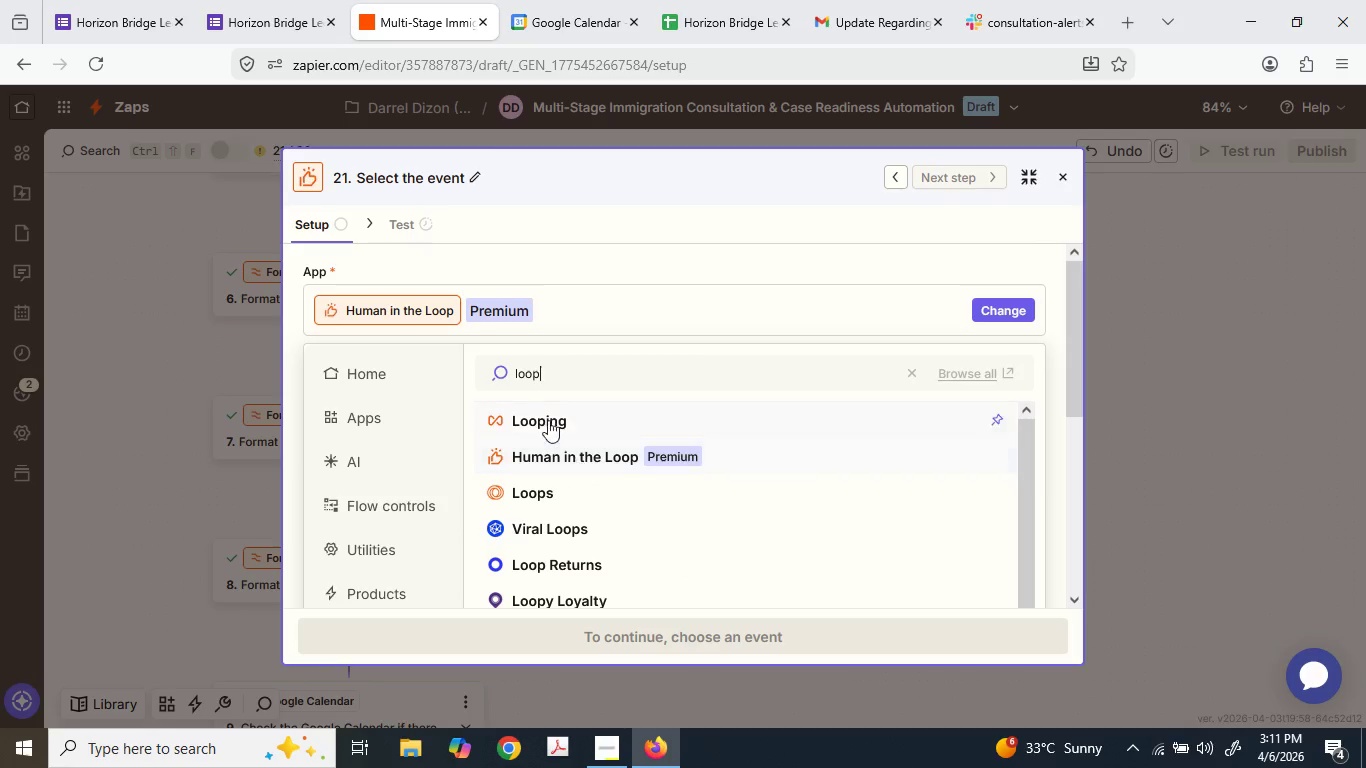 
left_click([542, 413])
 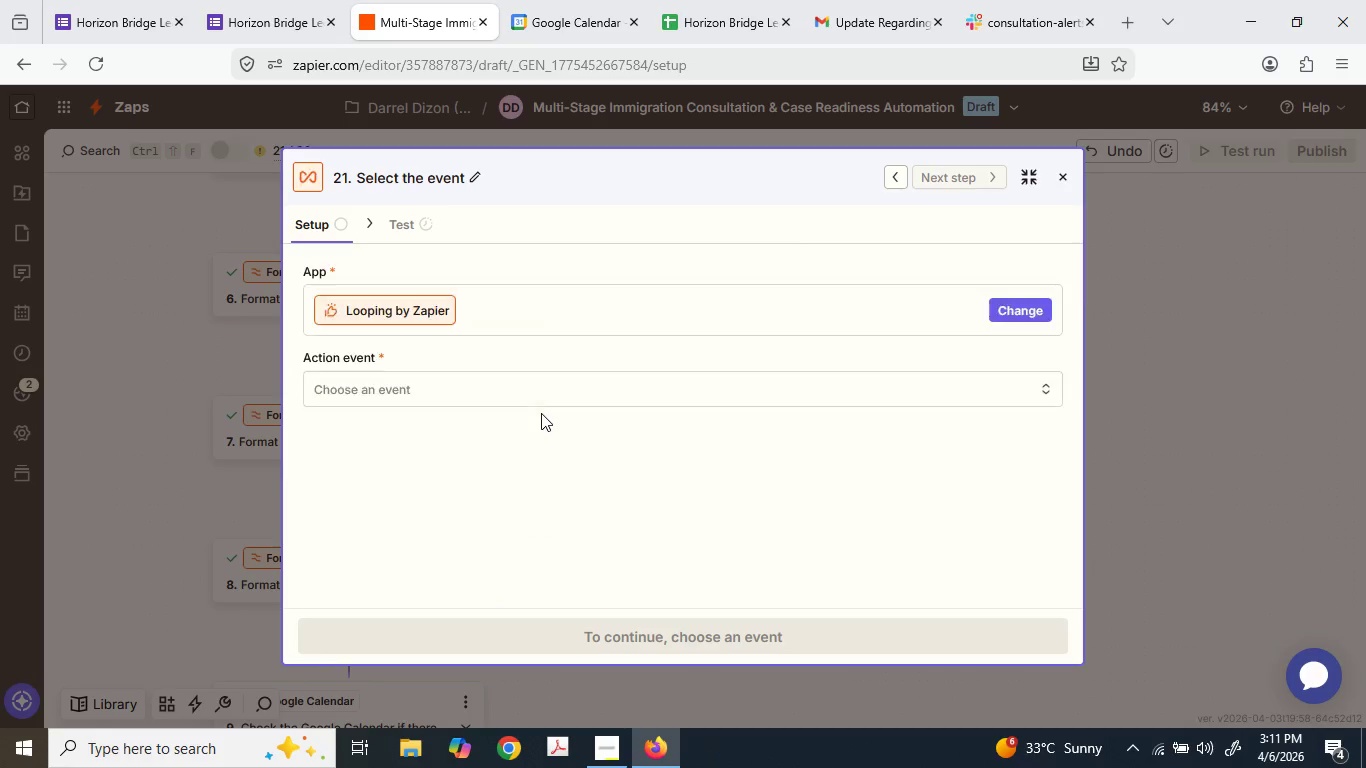 
left_click([490, 376])
 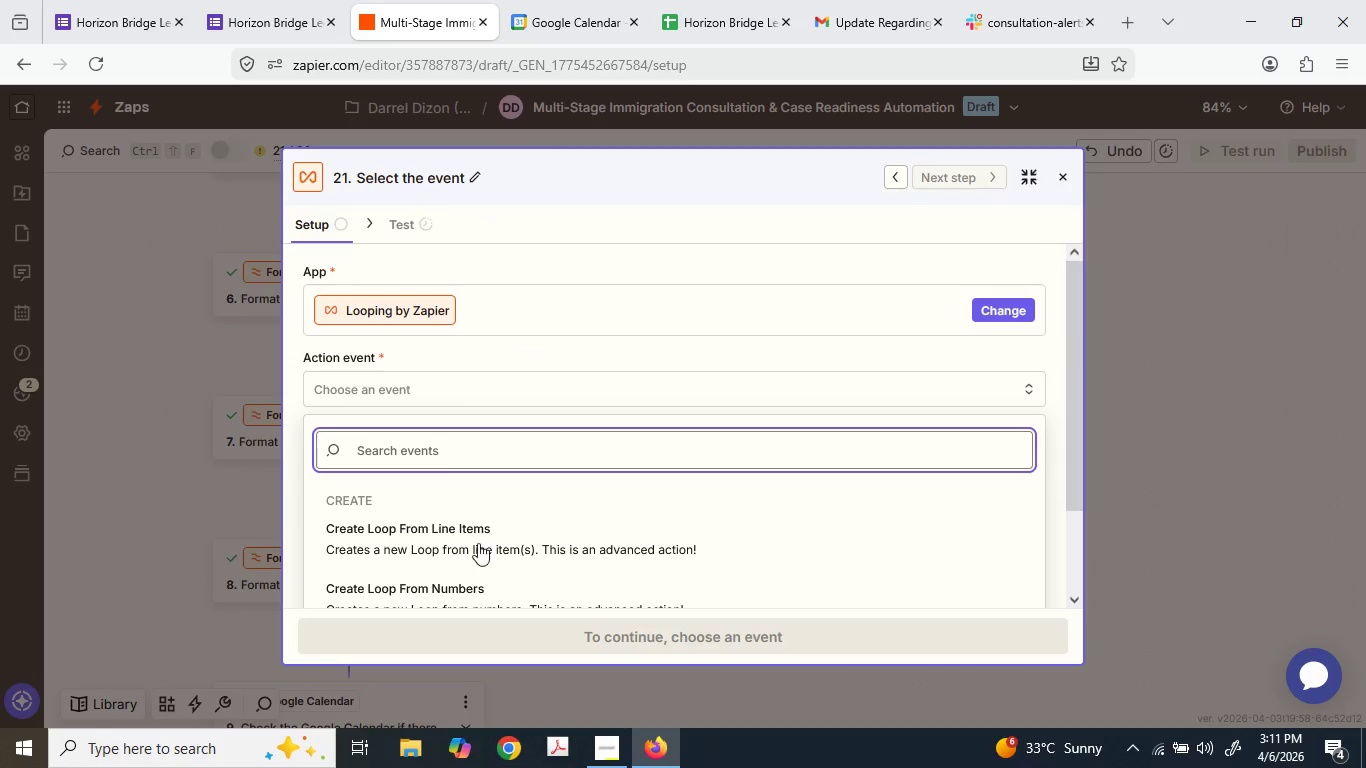 
scroll: coordinate [470, 539], scroll_direction: down, amount: 2.0
 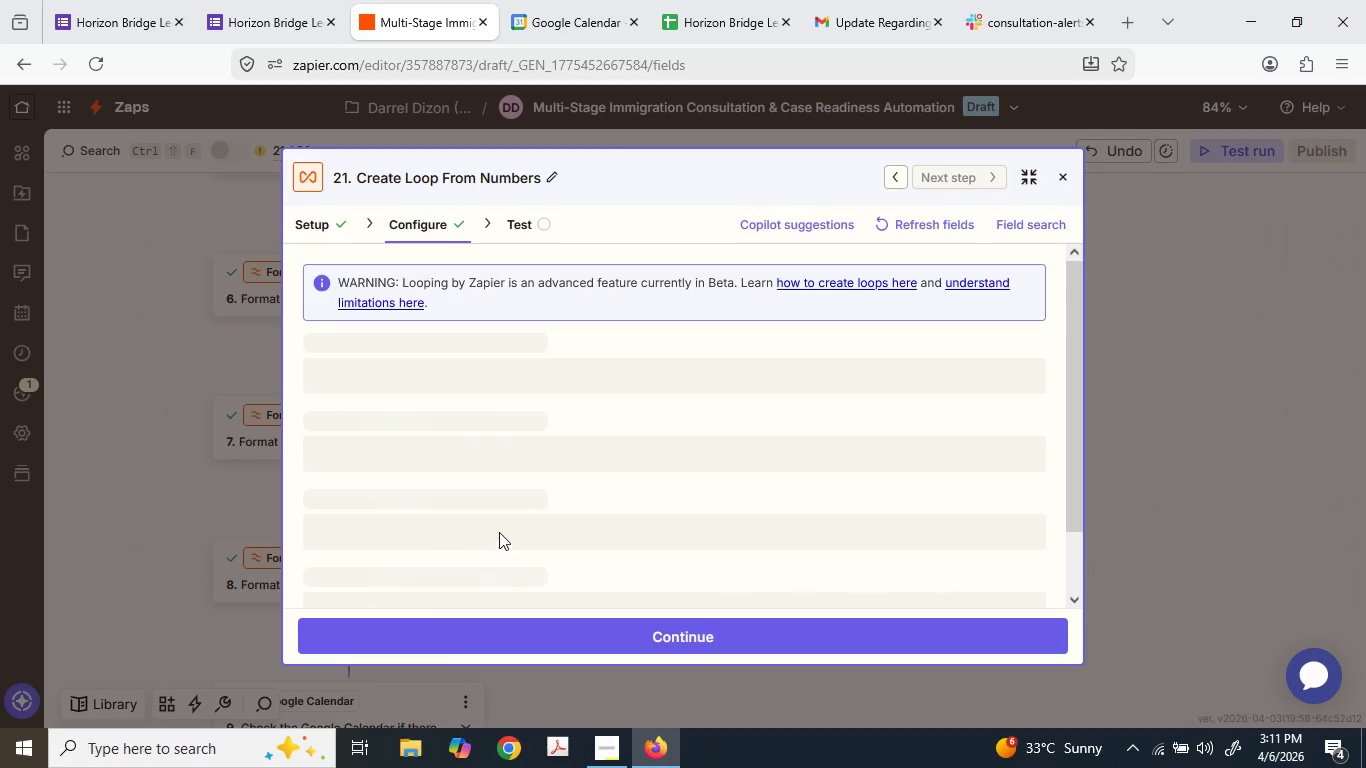 
wait(11.53)
 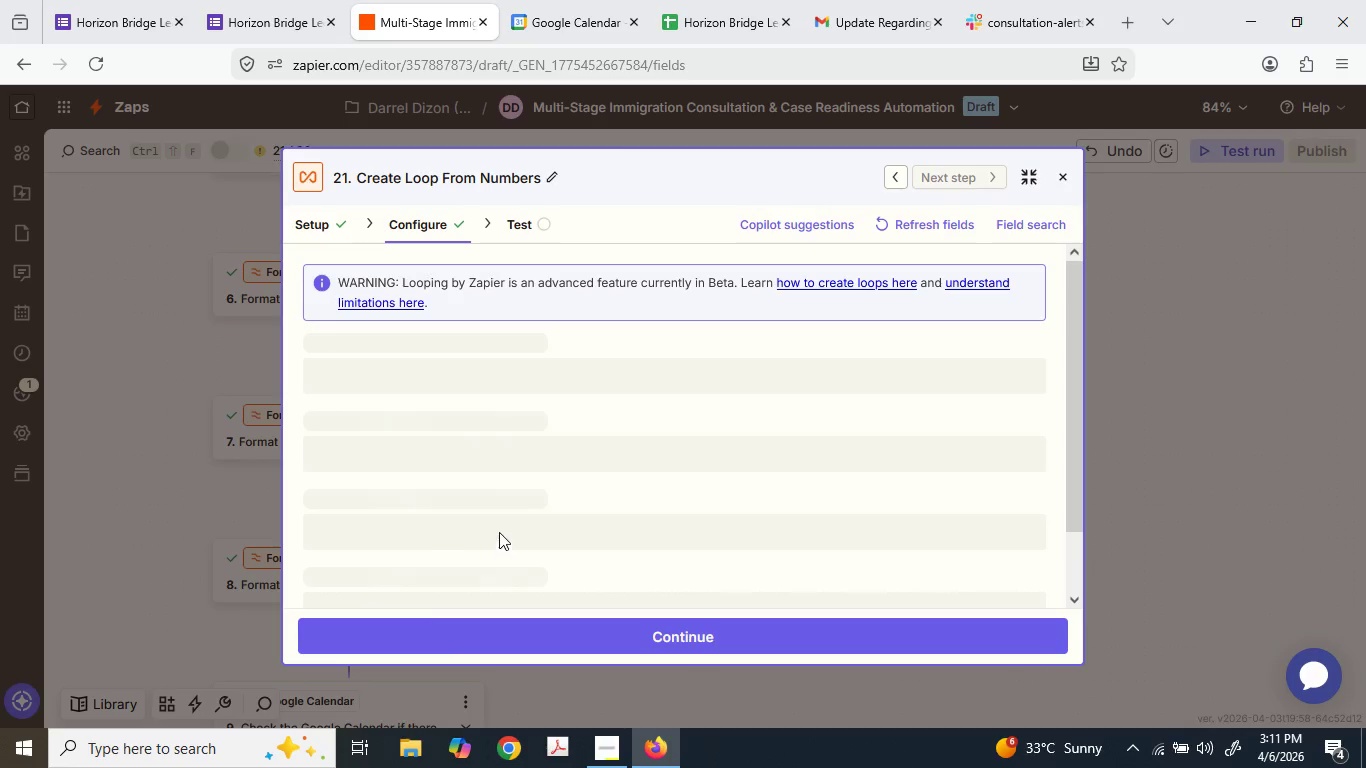 
scroll: coordinate [480, 453], scroll_direction: down, amount: 1.0
 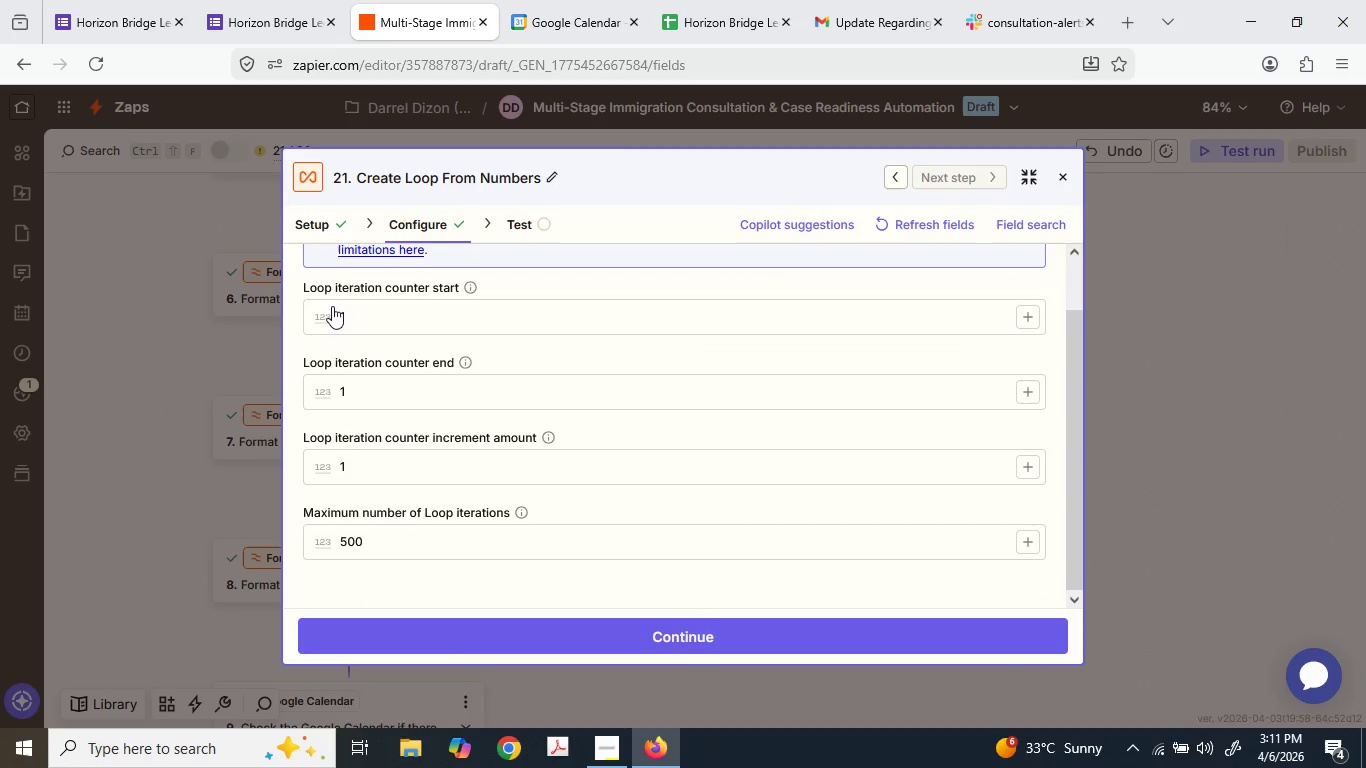 
left_click([376, 318])
 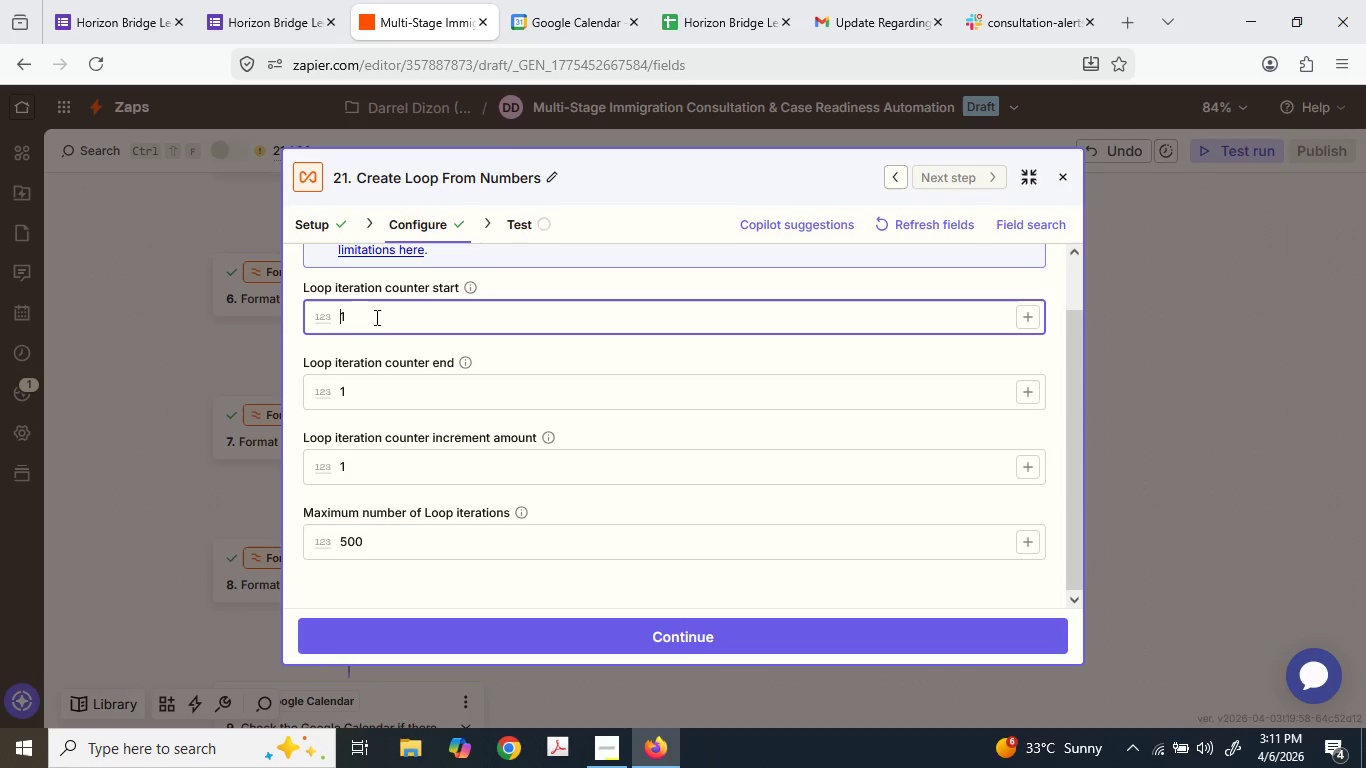 
left_click([378, 317])
 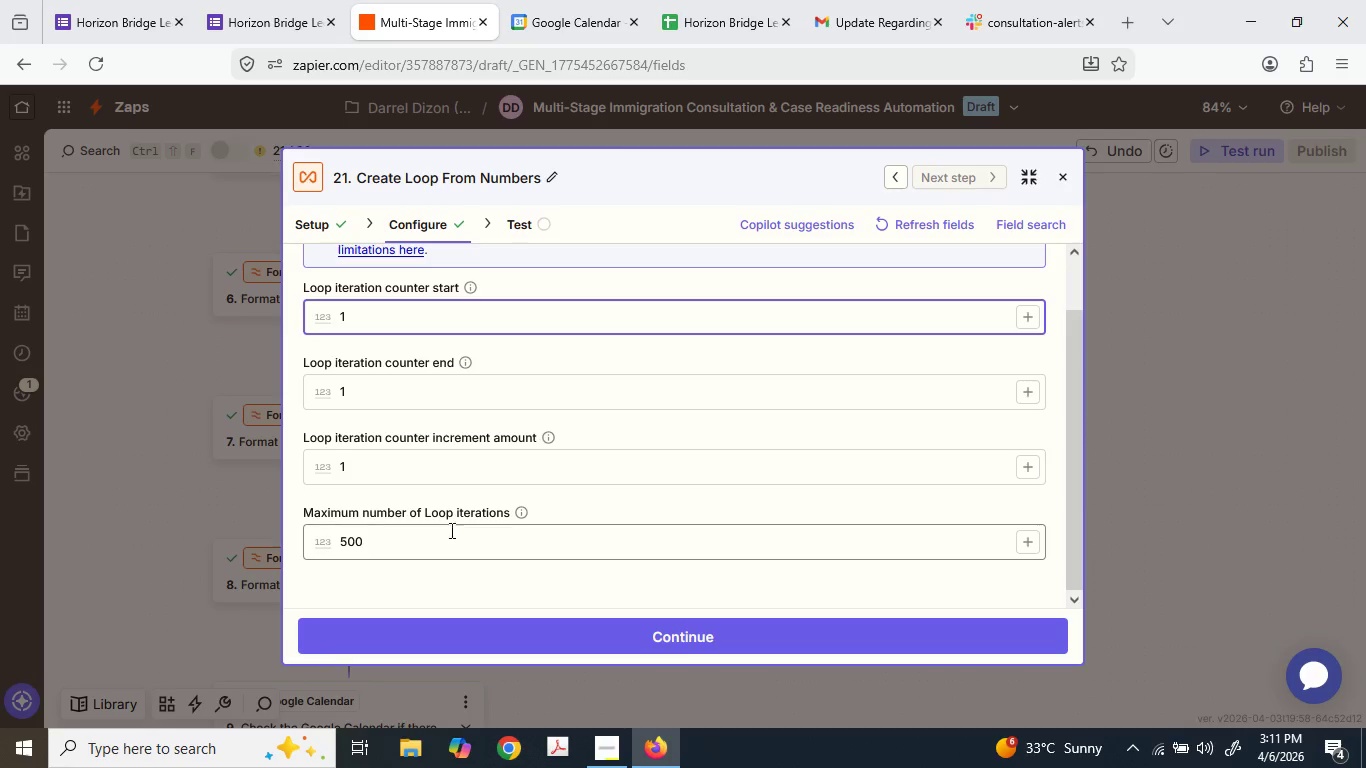 
left_click_drag(start_coordinate=[383, 548], to_coordinate=[286, 551])
 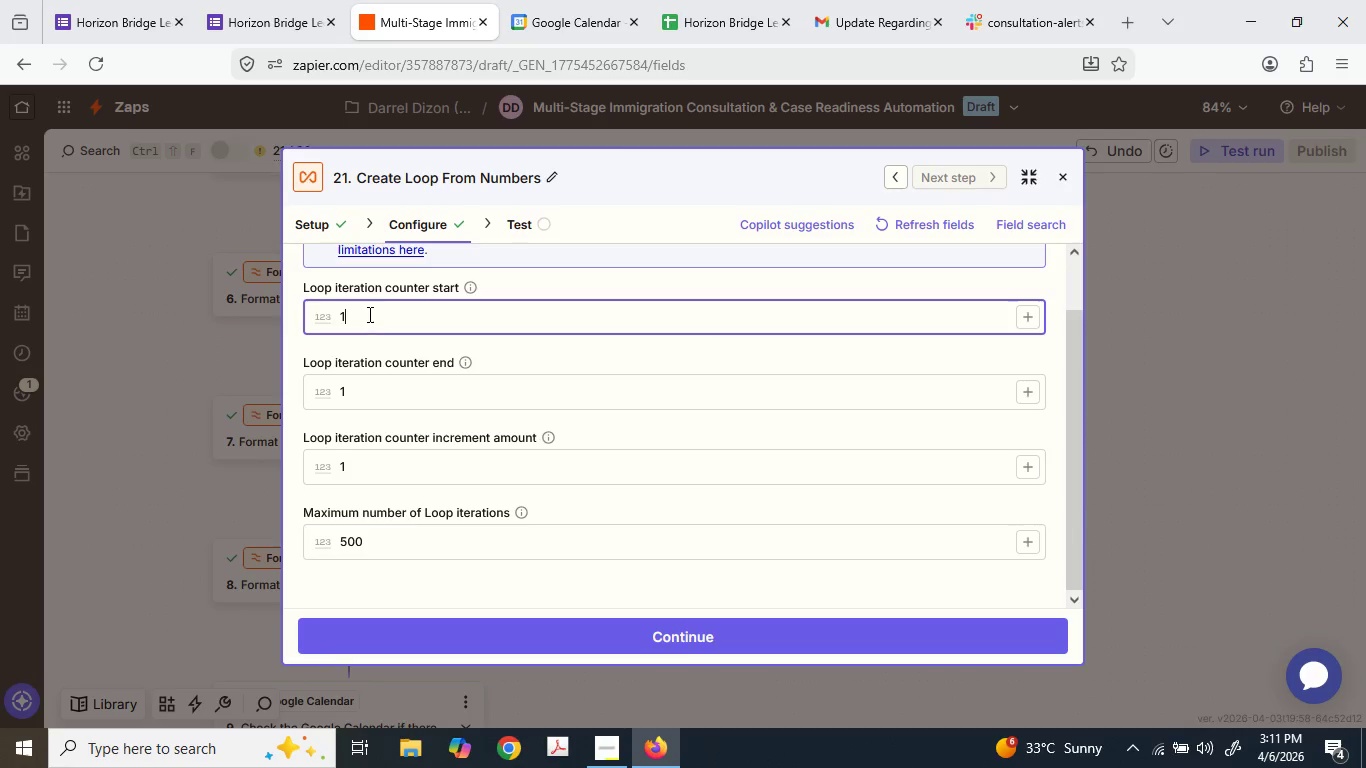 
left_click_drag(start_coordinate=[365, 313], to_coordinate=[297, 310])
 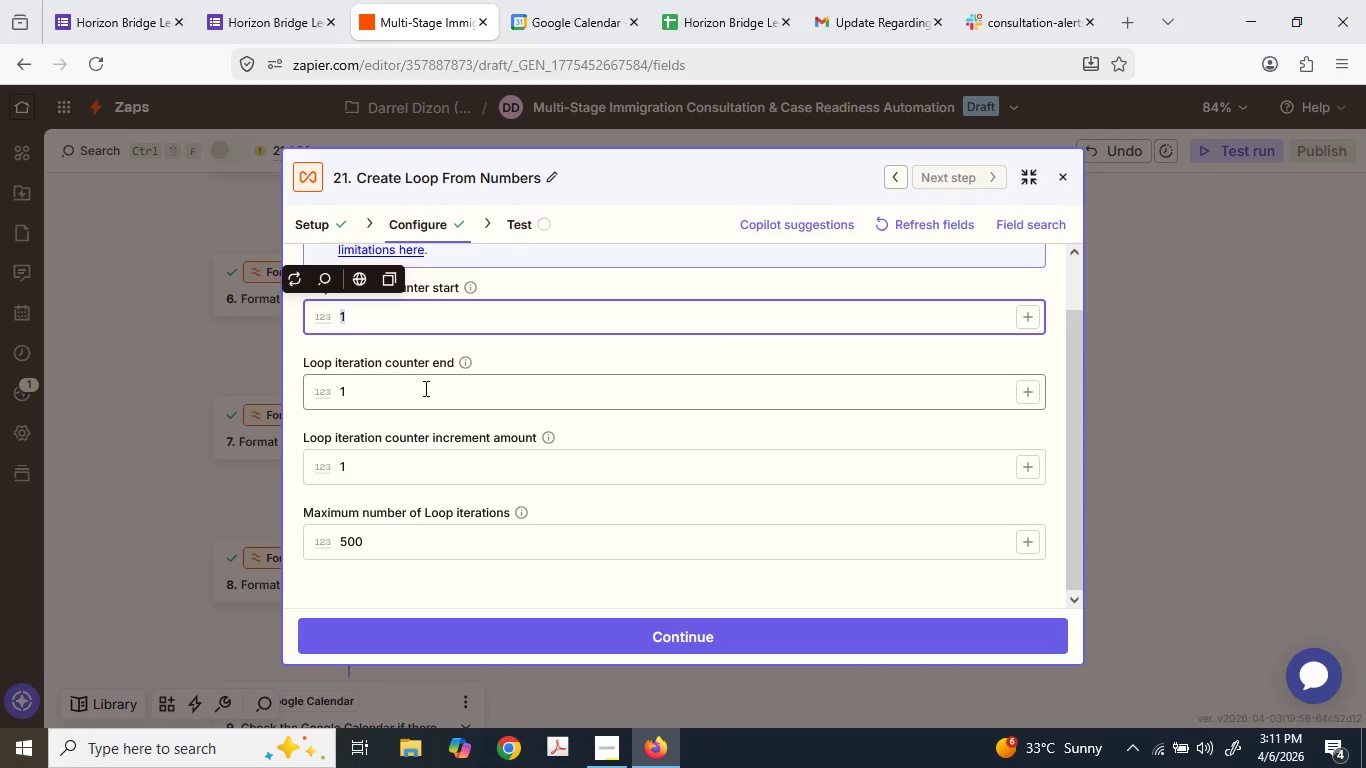 
left_click([471, 282])
 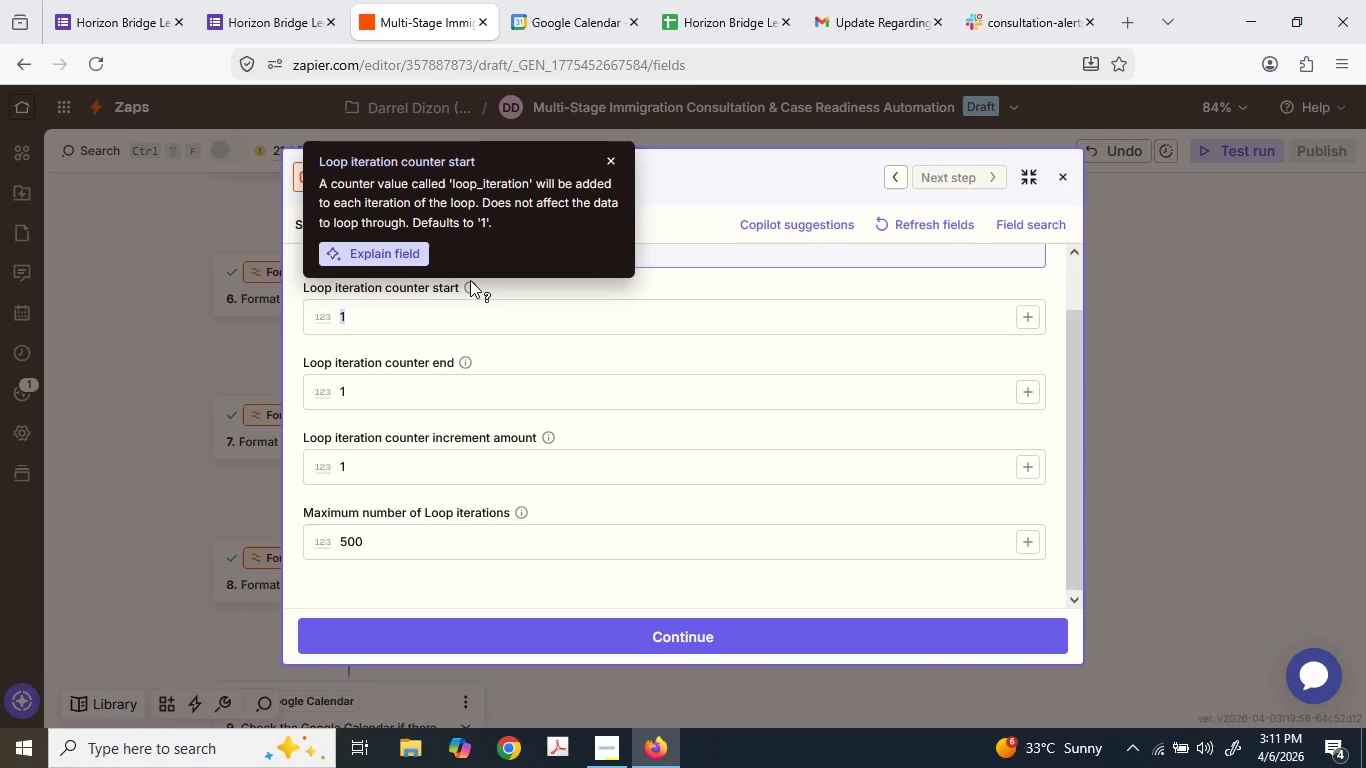 
wait(8.75)
 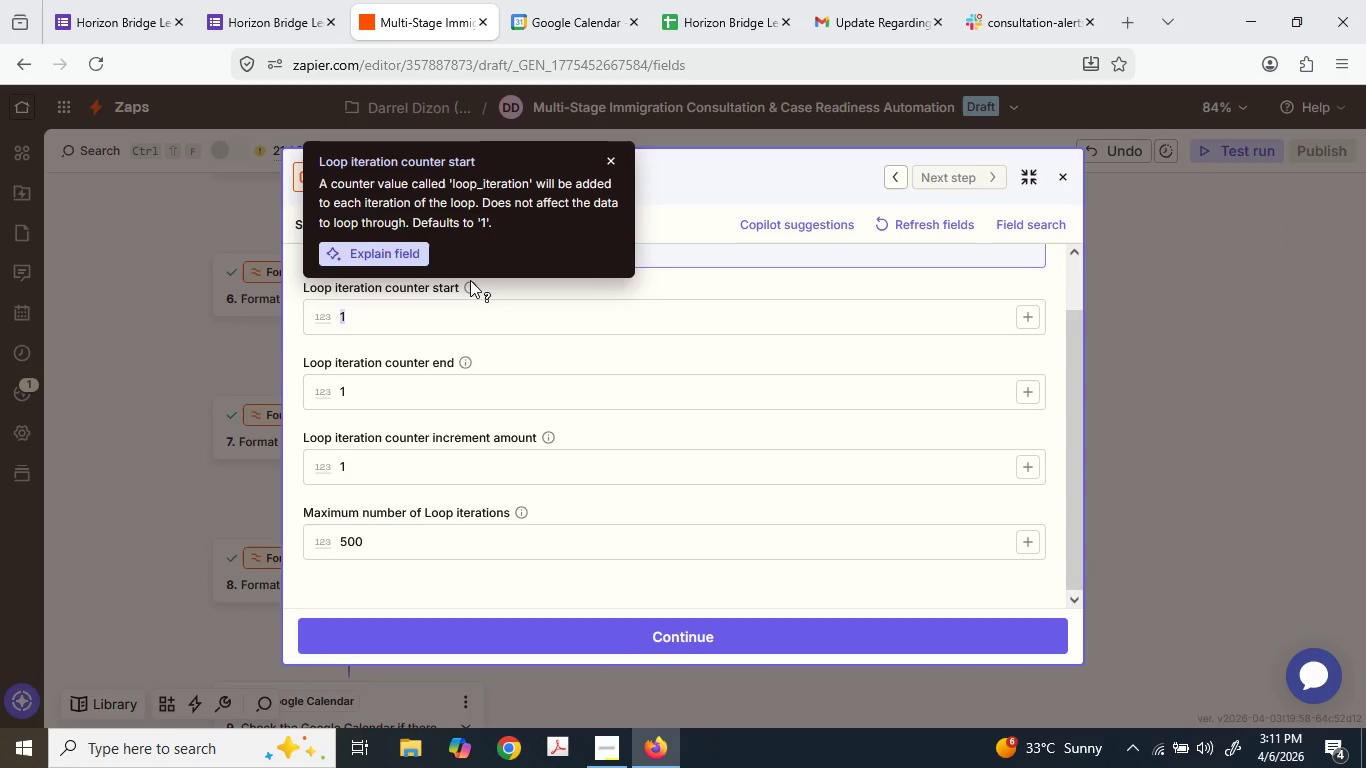 
left_click([683, 266])
 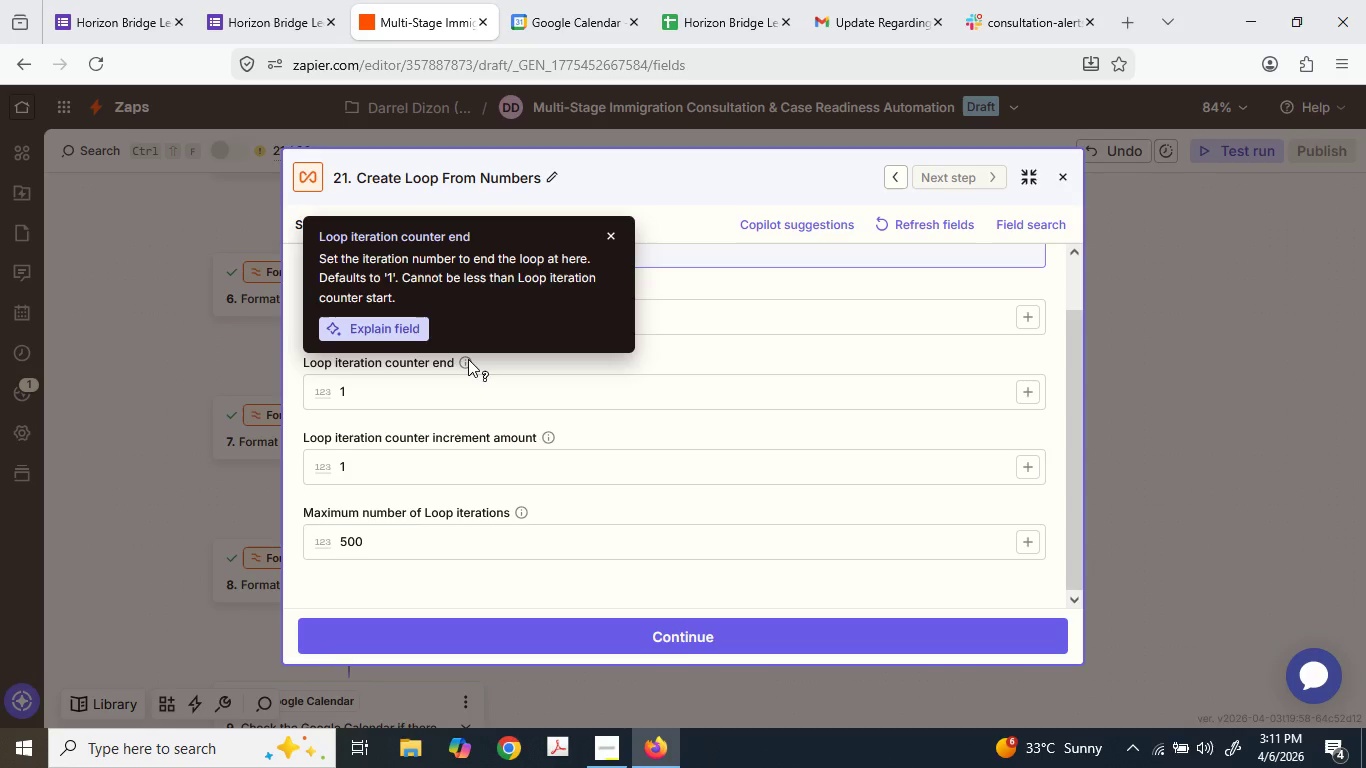 
wait(5.56)
 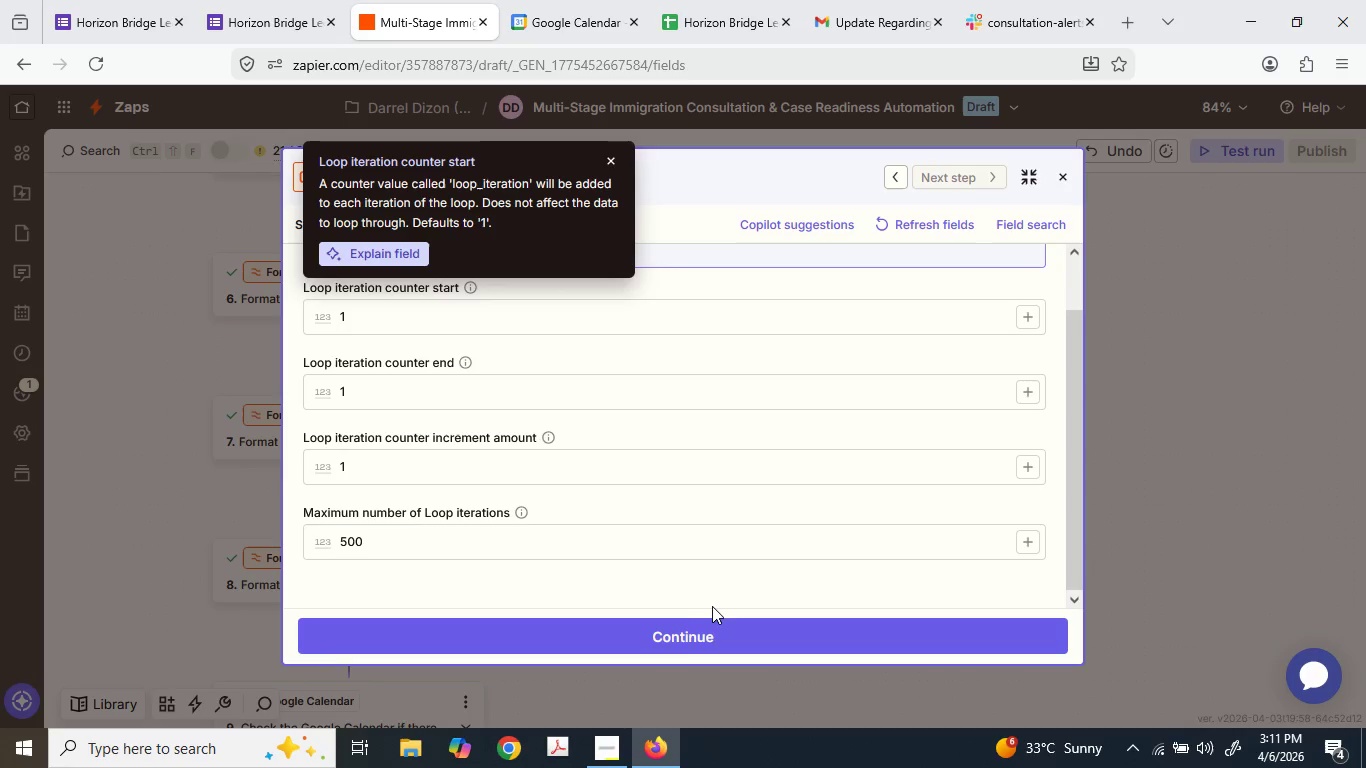 
left_click([468, 359])
 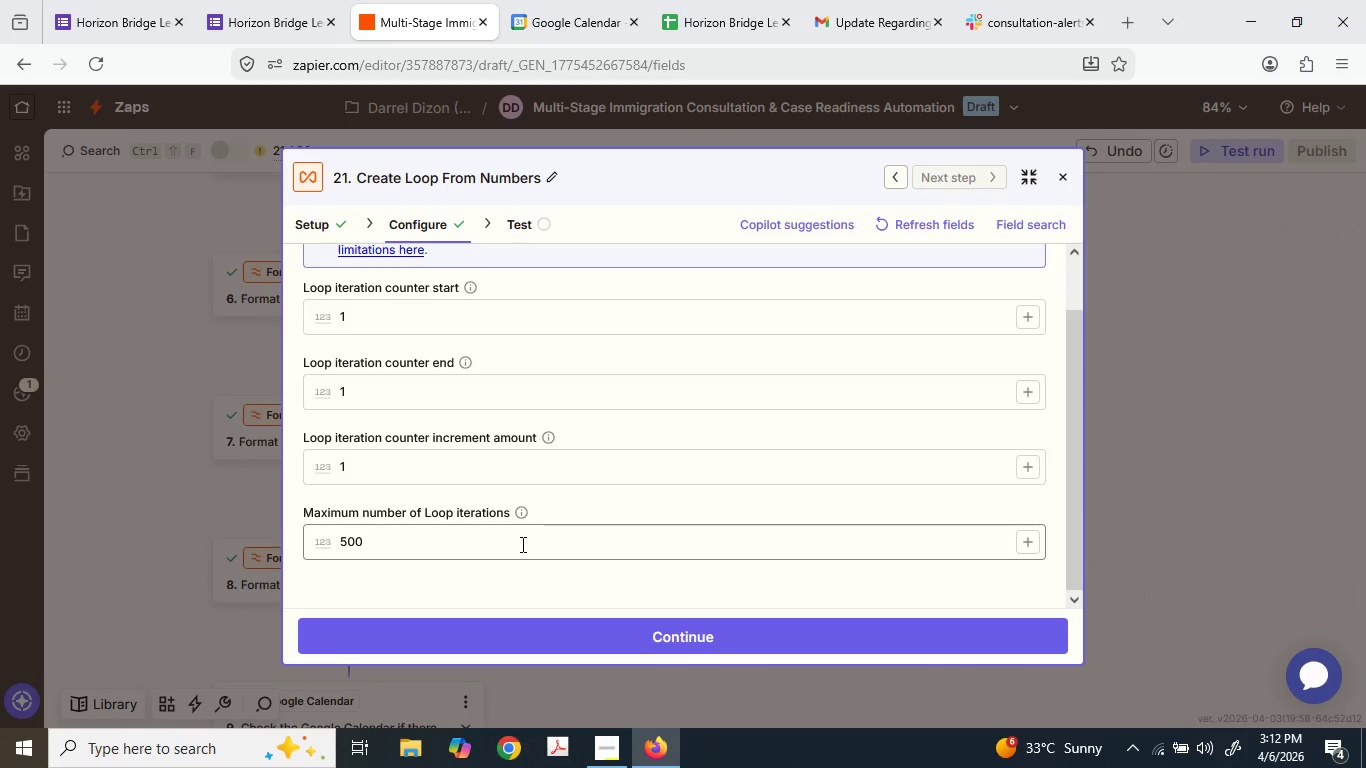 
wait(35.5)
 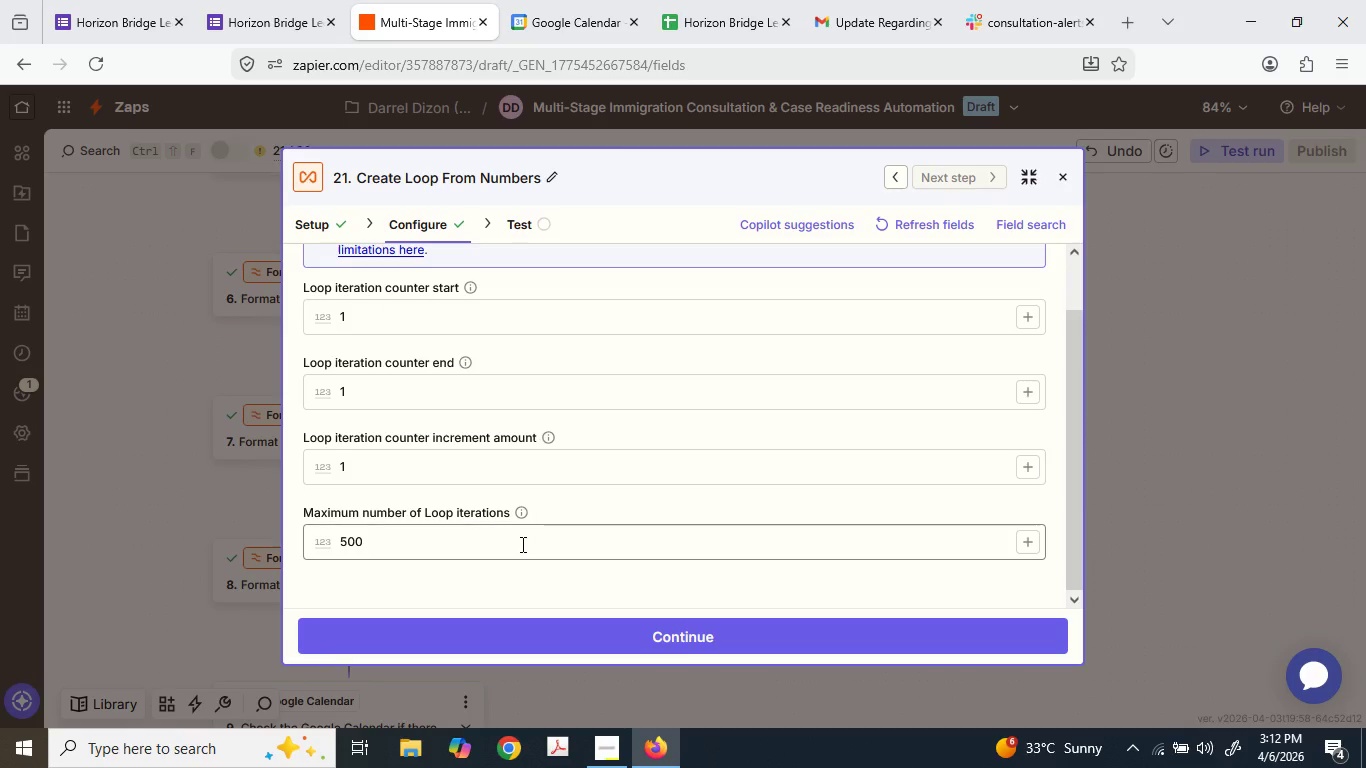 
double_click([480, 310])
 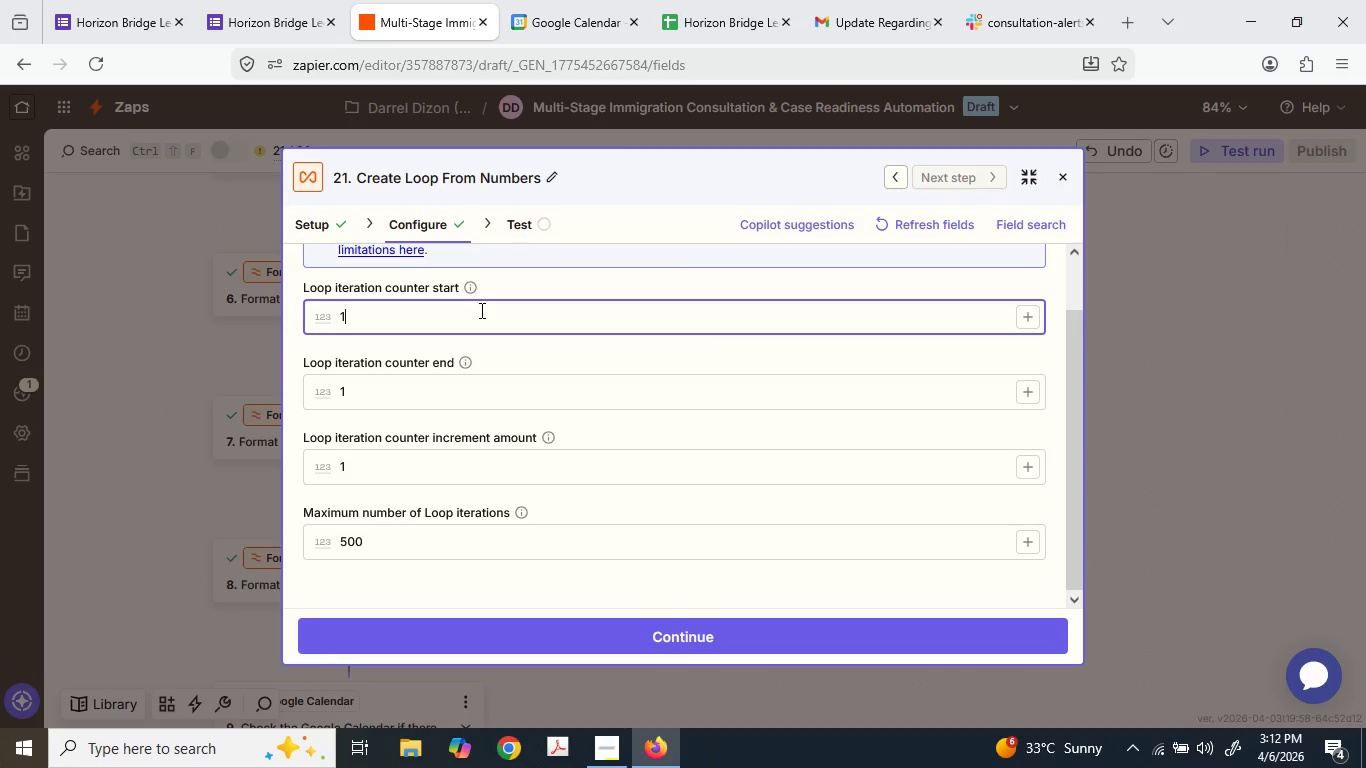 
triple_click([480, 309])
 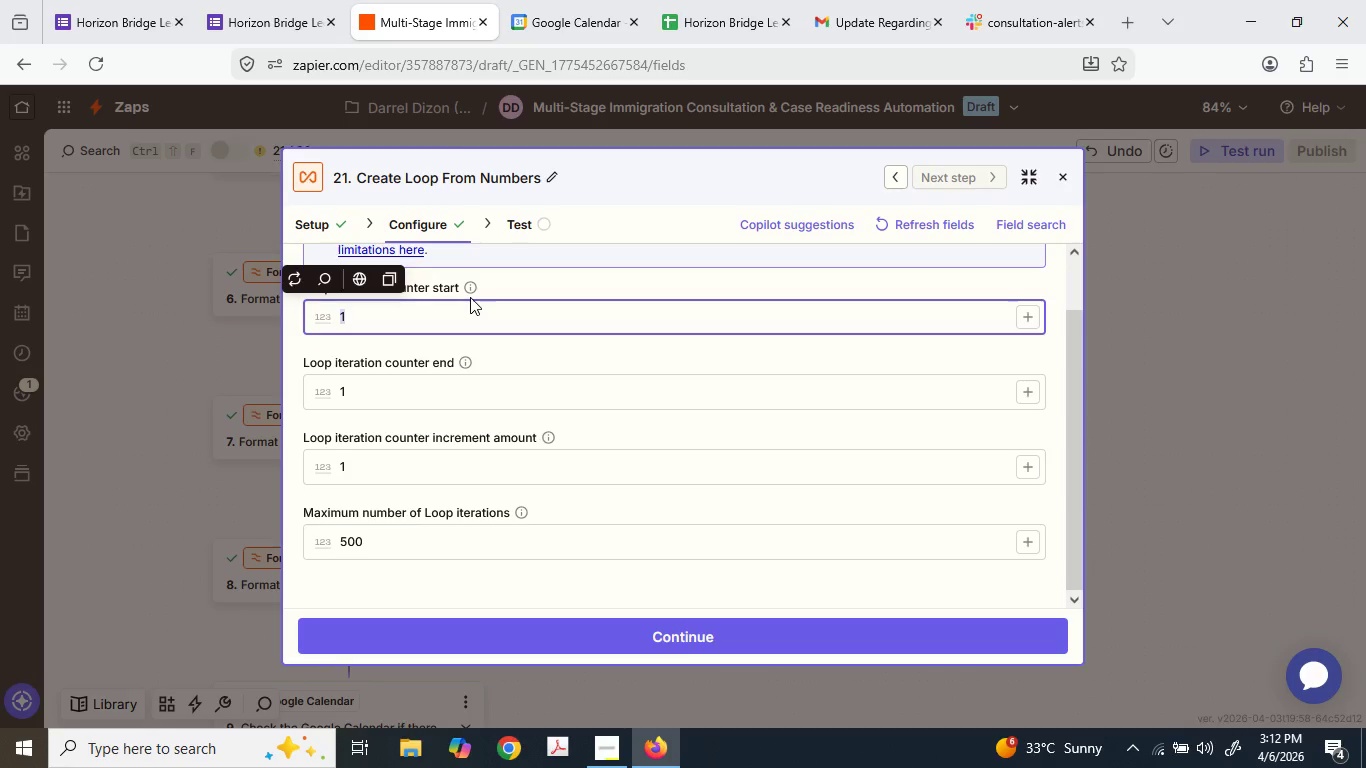 
wait(29.24)
 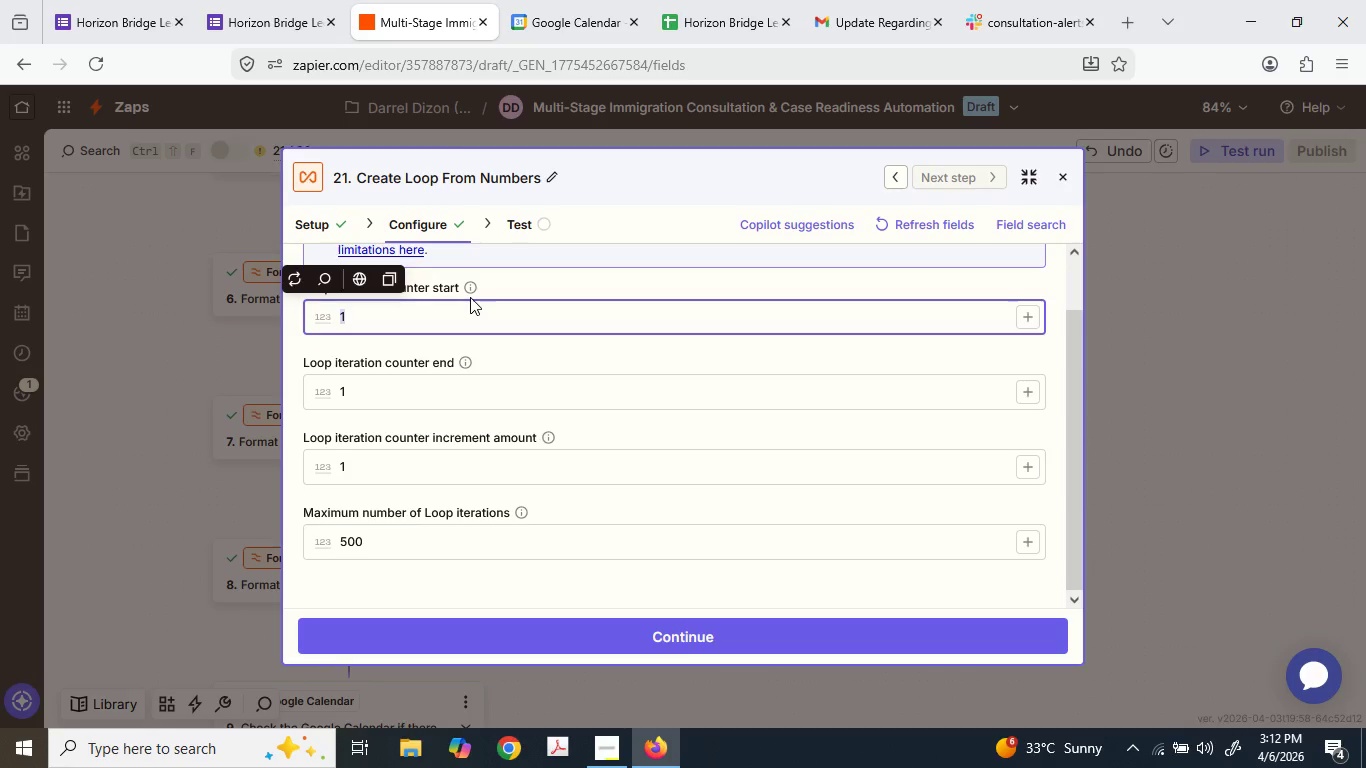 
key(Numpad7)
 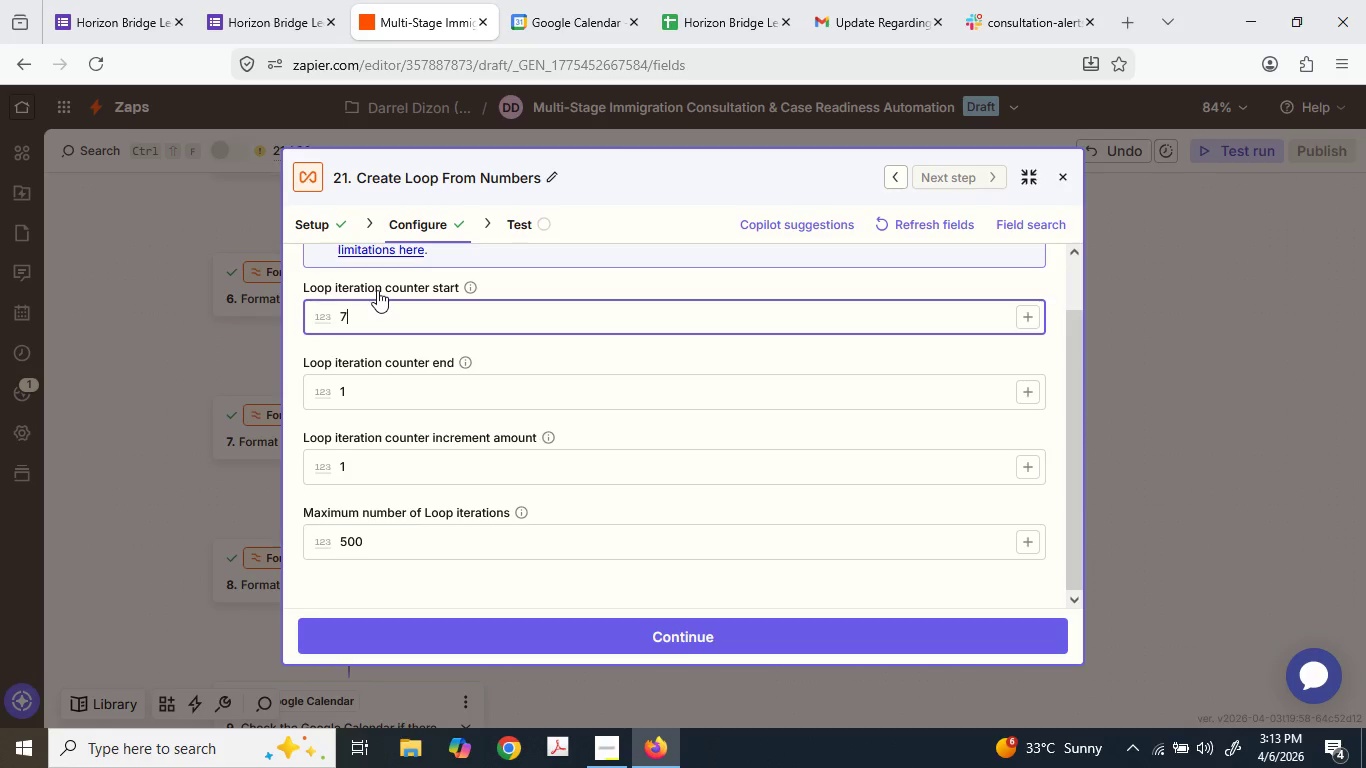 
wait(5.83)
 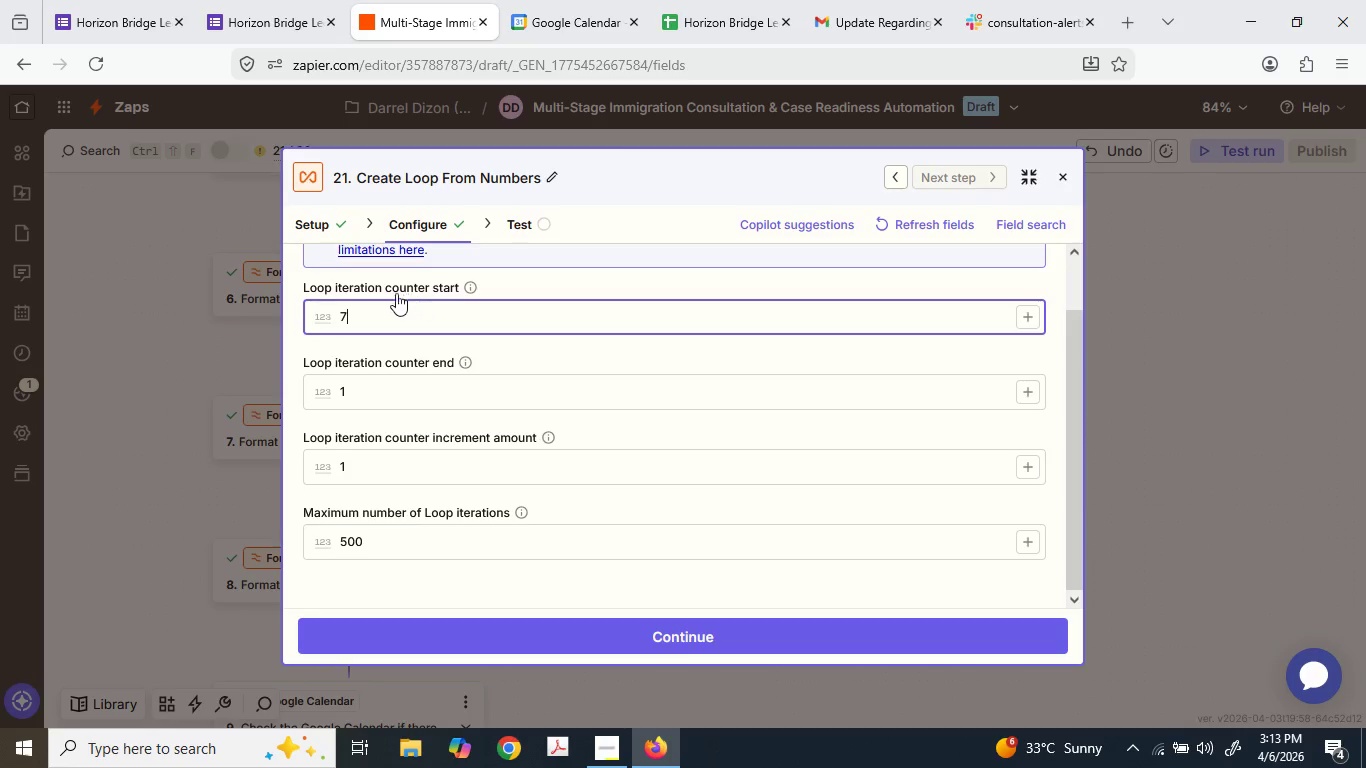 
double_click([363, 381])
 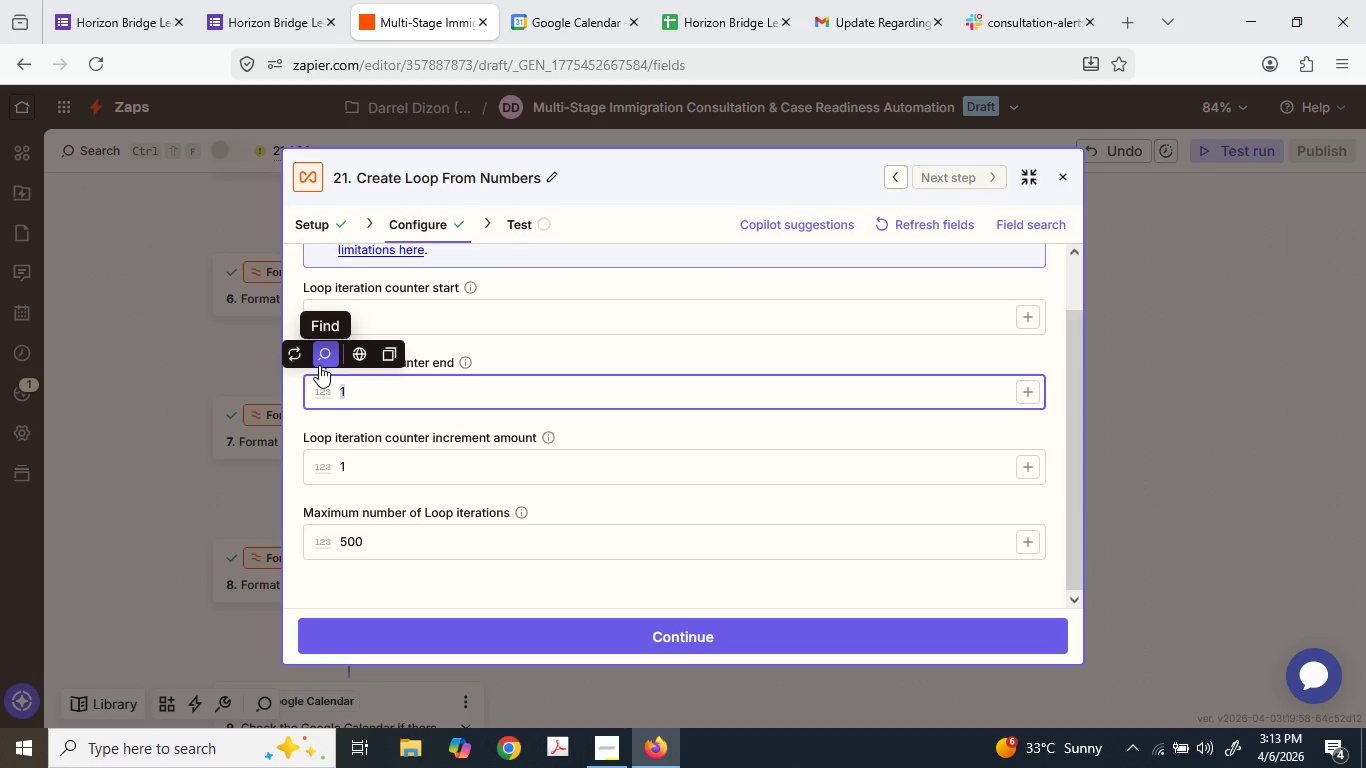 
wait(5.06)
 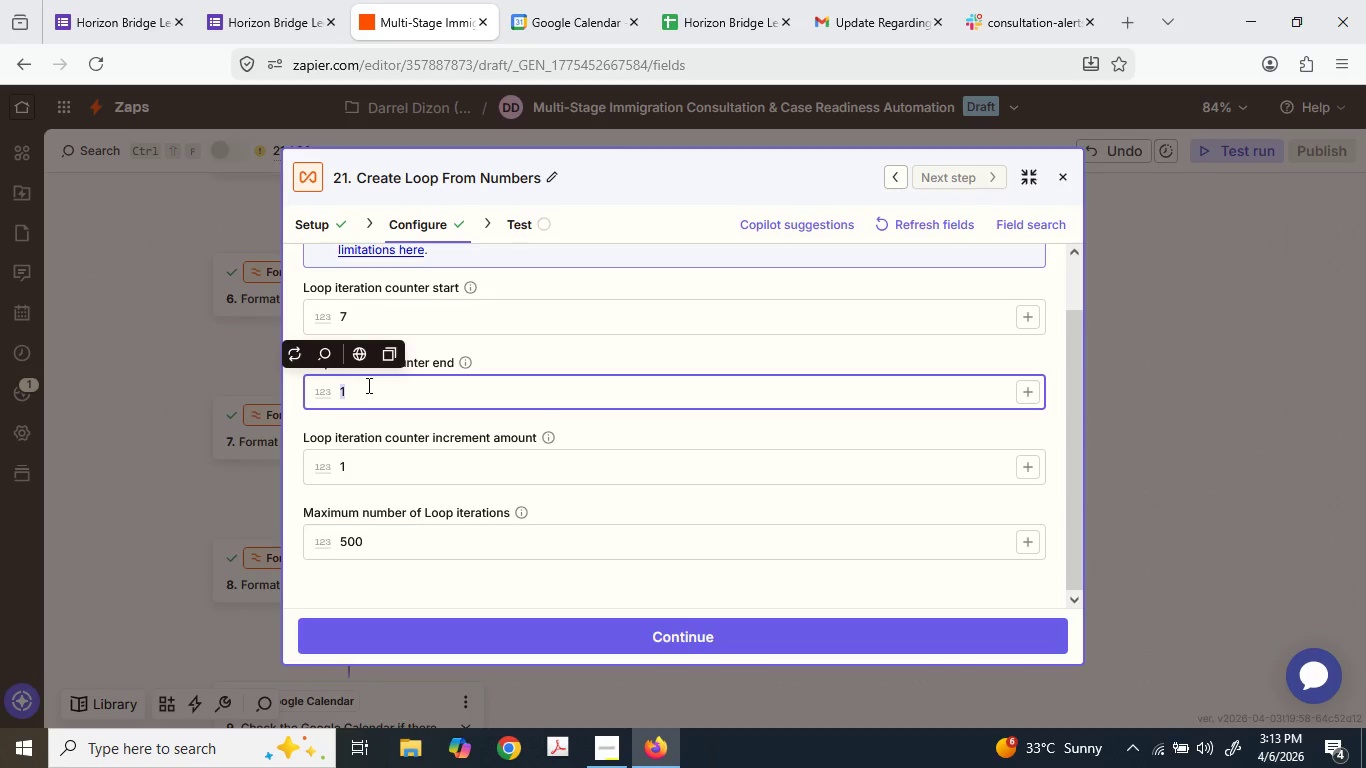 
key(Numpad2)
 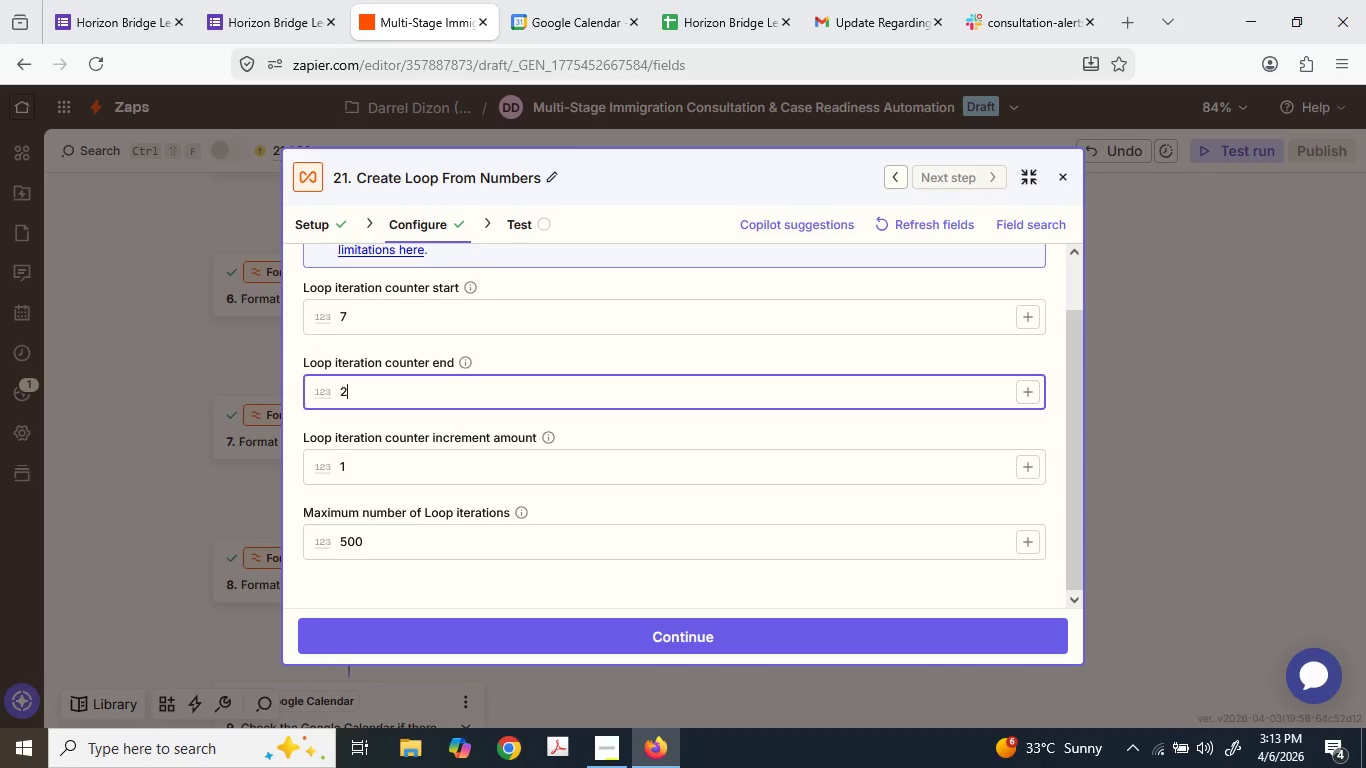 
key(Numpad1)
 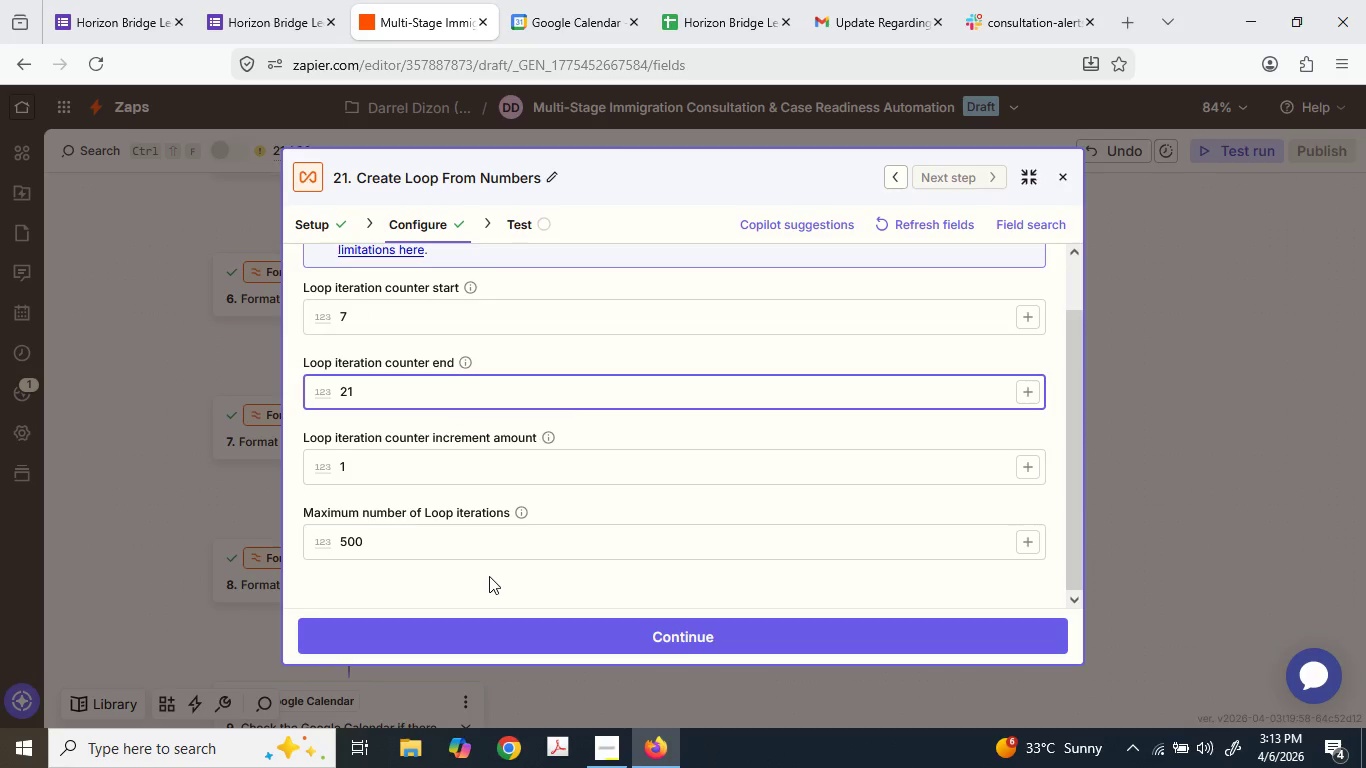 
wait(5.81)
 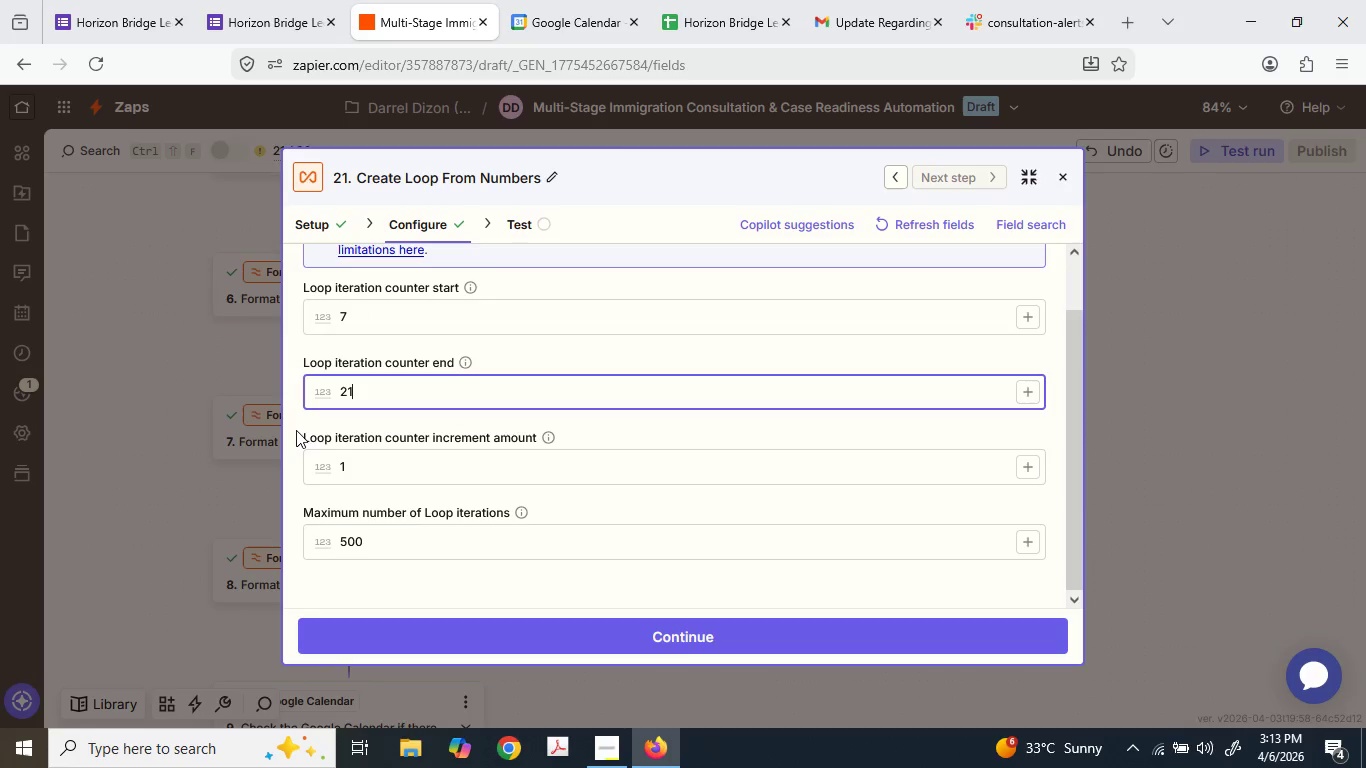 
double_click([466, 546])
 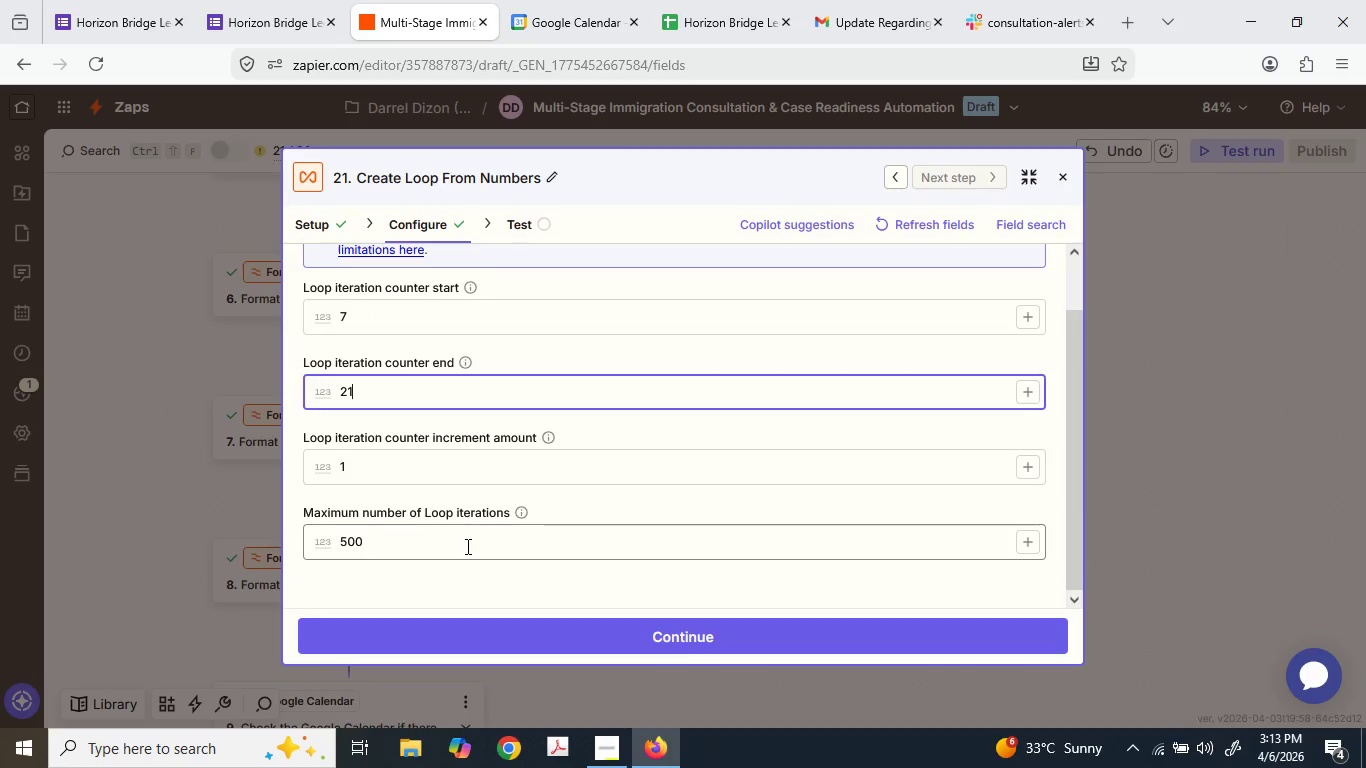 
triple_click([466, 546])
 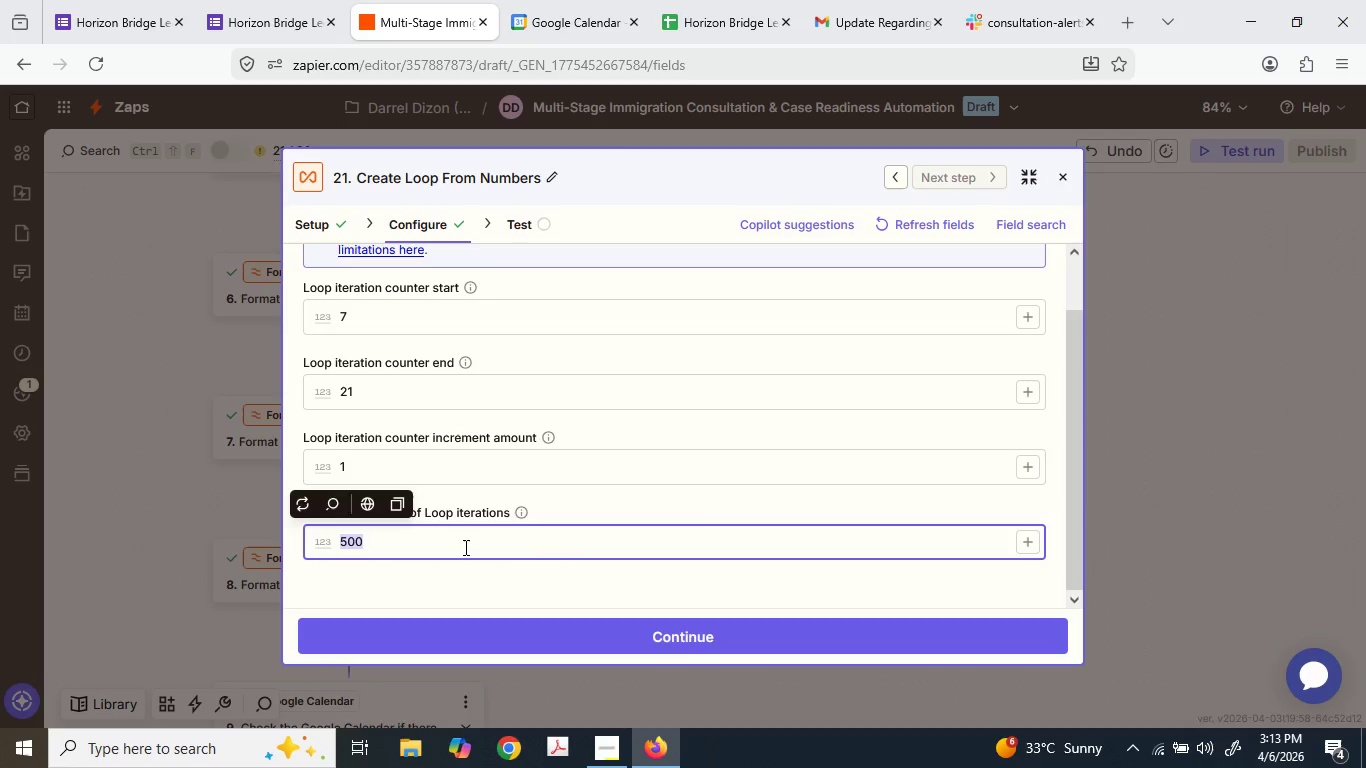 
key(Backspace)
 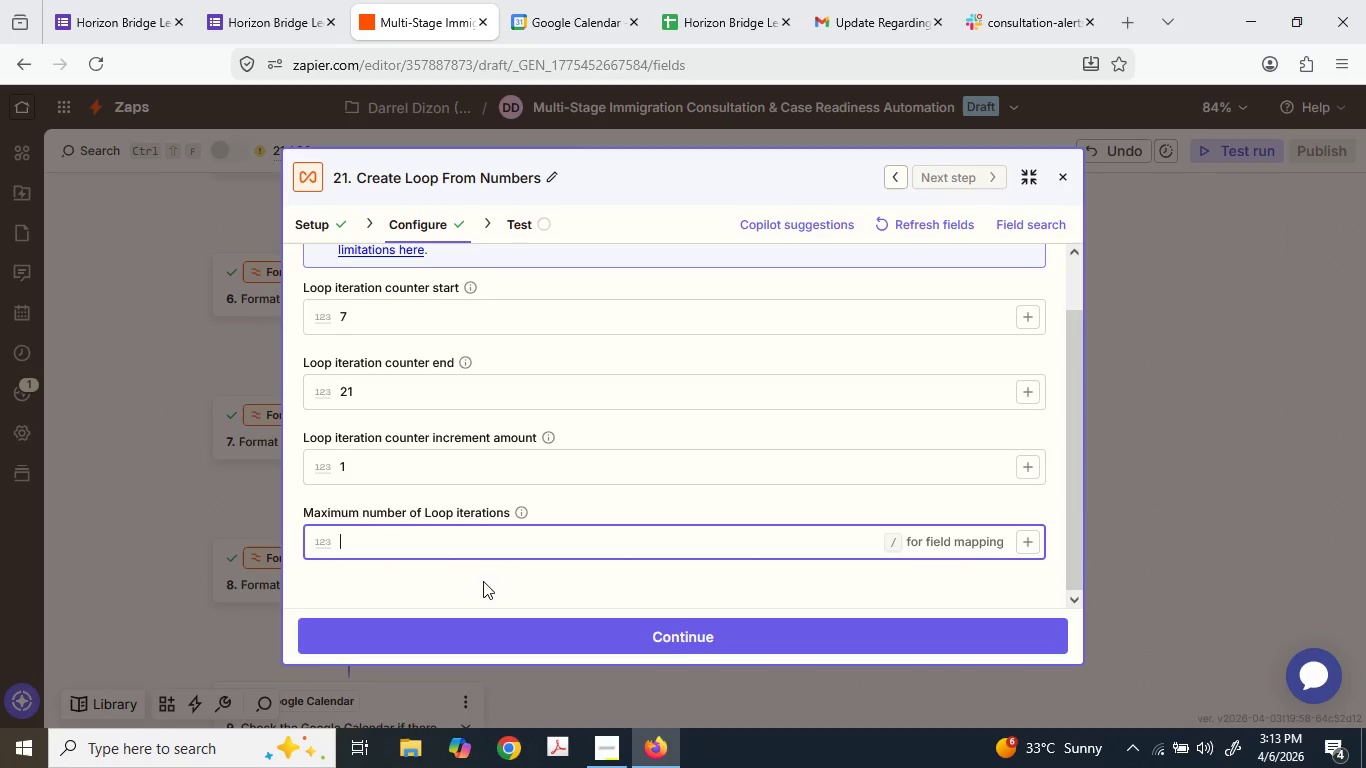 
left_click([581, 636])
 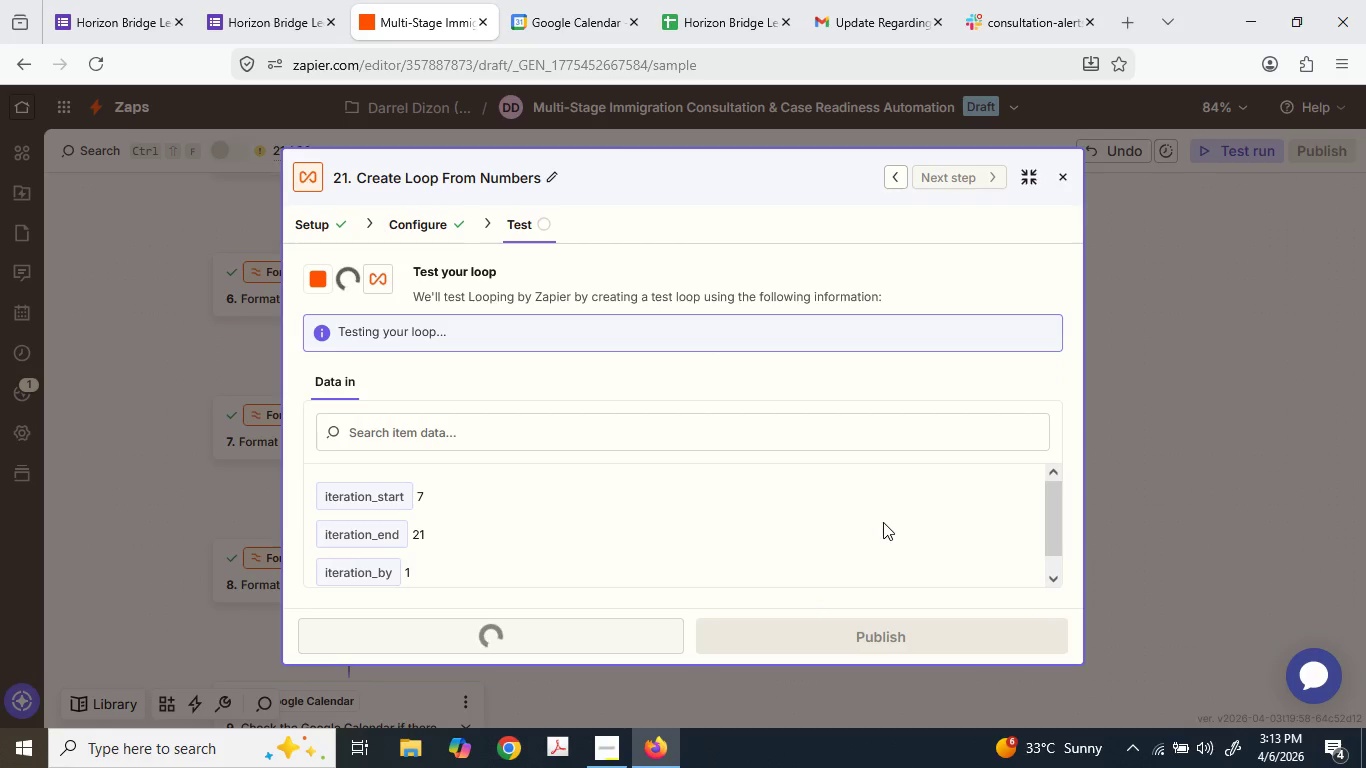 
wait(6.25)
 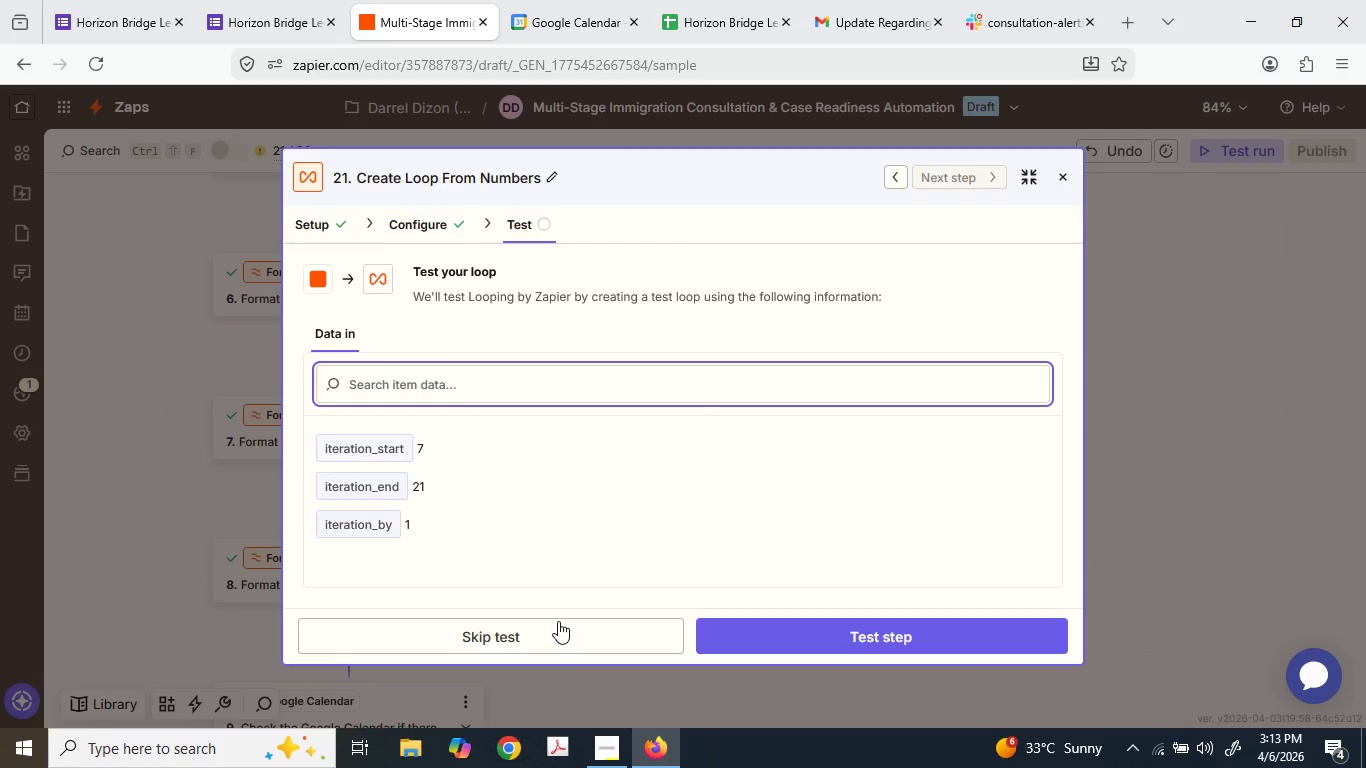 
scroll: coordinate [680, 526], scroll_direction: down, amount: 7.0
 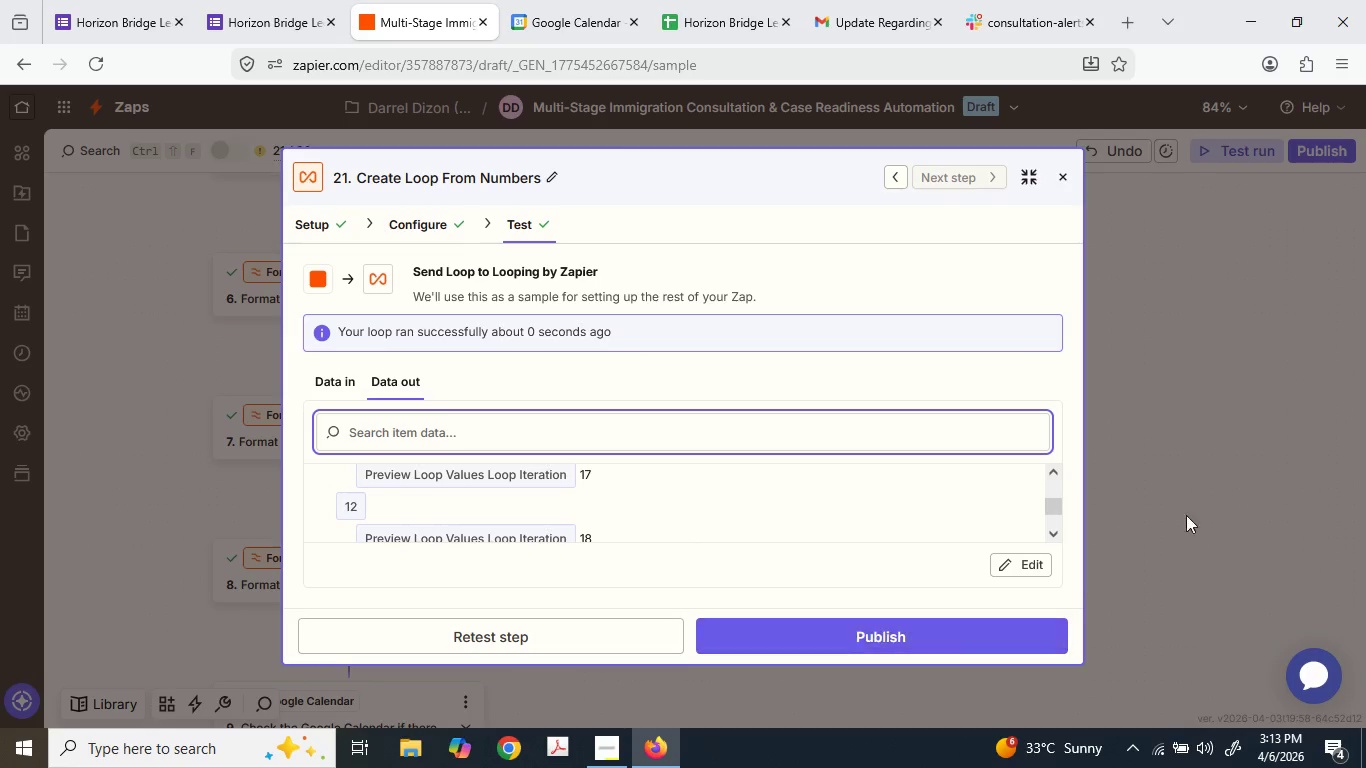 
left_click([1227, 511])
 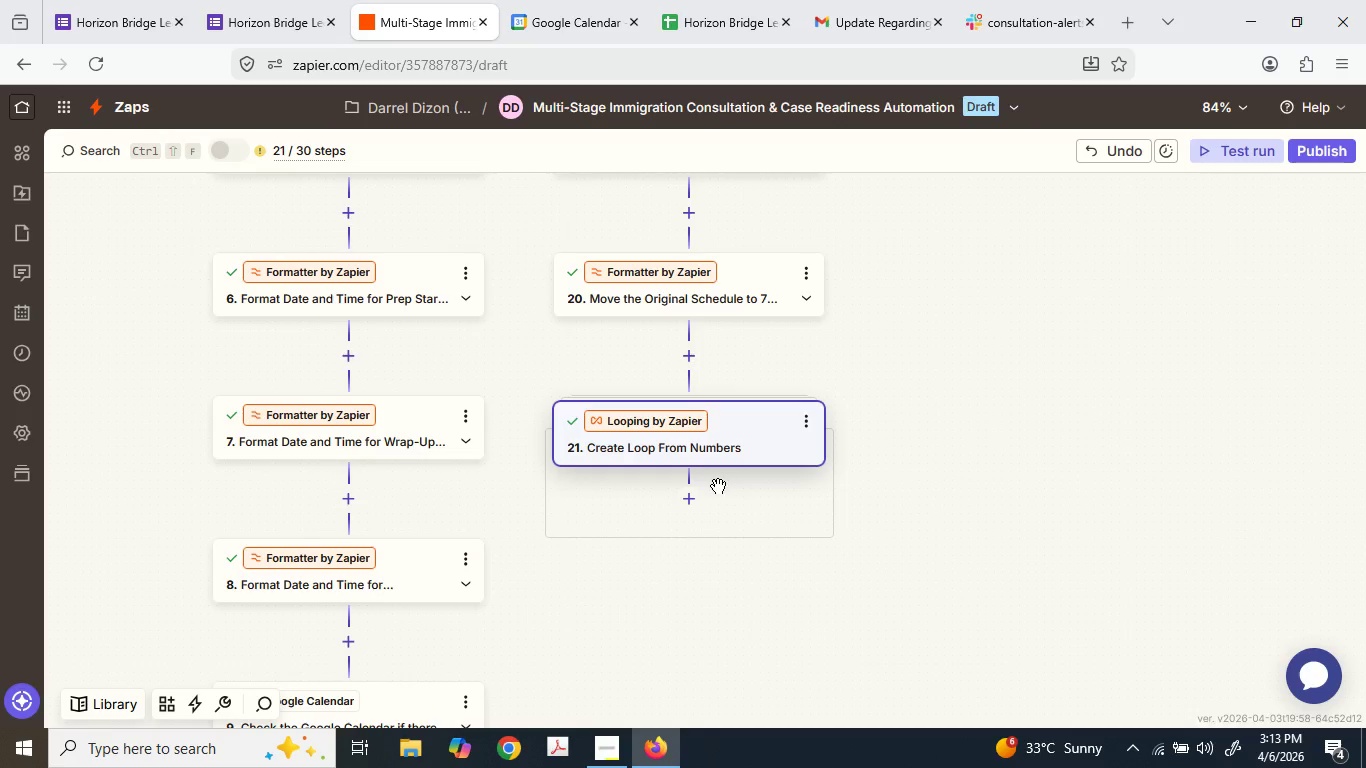 
scroll: coordinate [704, 459], scroll_direction: up, amount: 3.0
 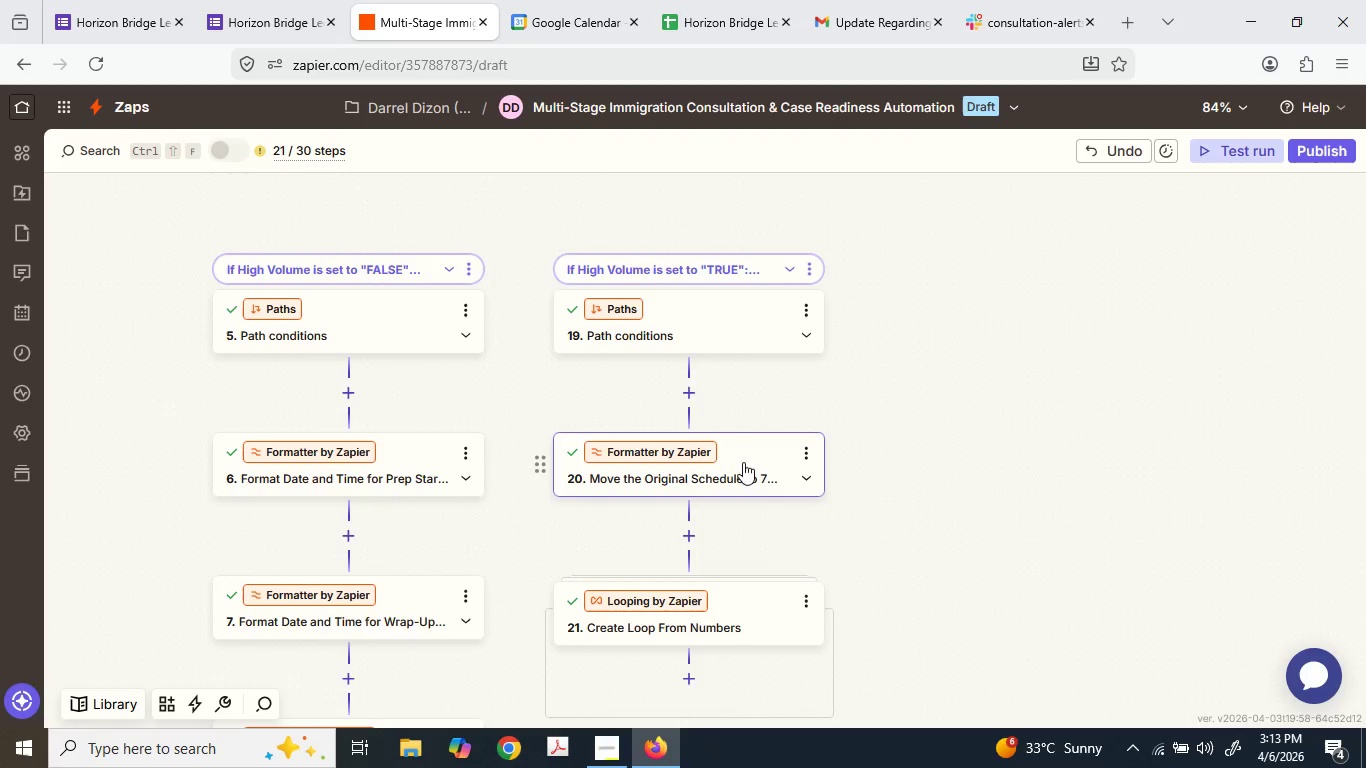 
scroll: coordinate [742, 462], scroll_direction: down, amount: 2.0
 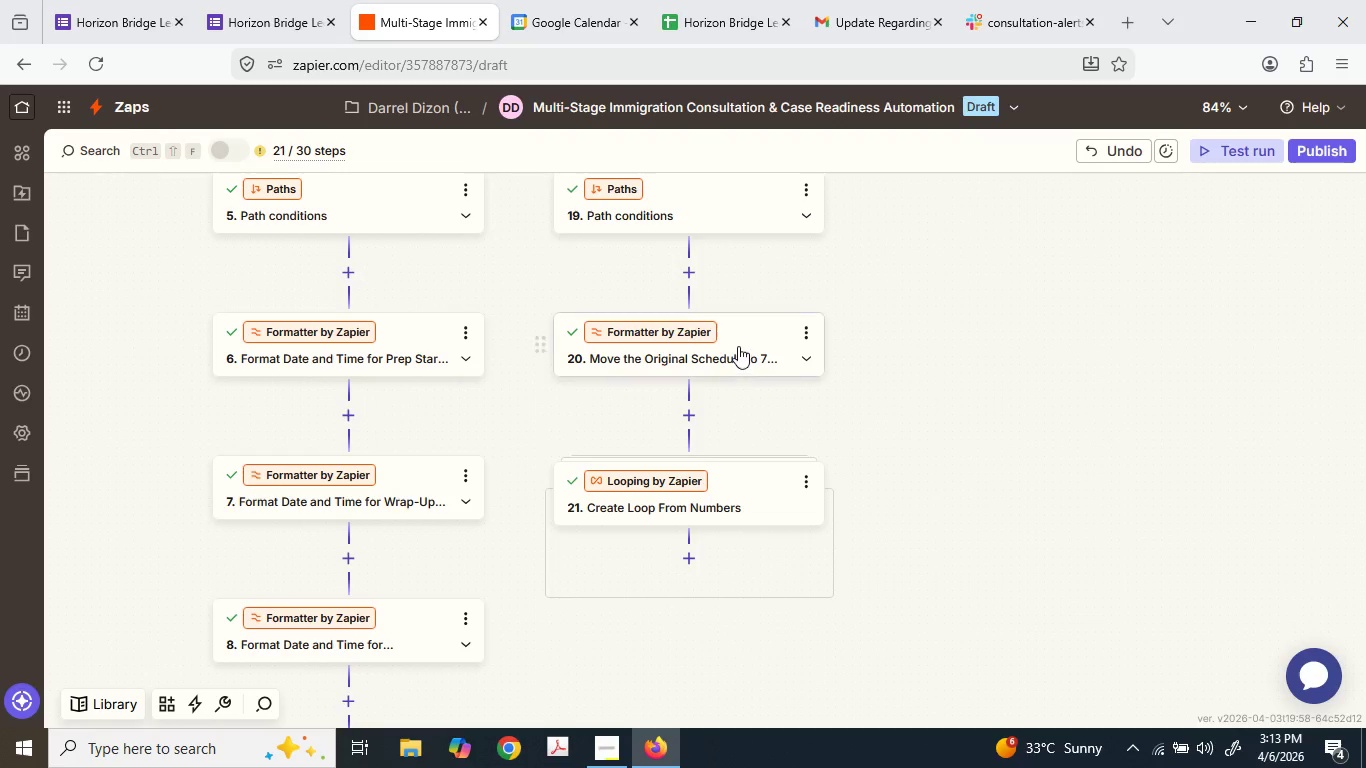 
left_click_drag(start_coordinate=[738, 344], to_coordinate=[702, 562])
 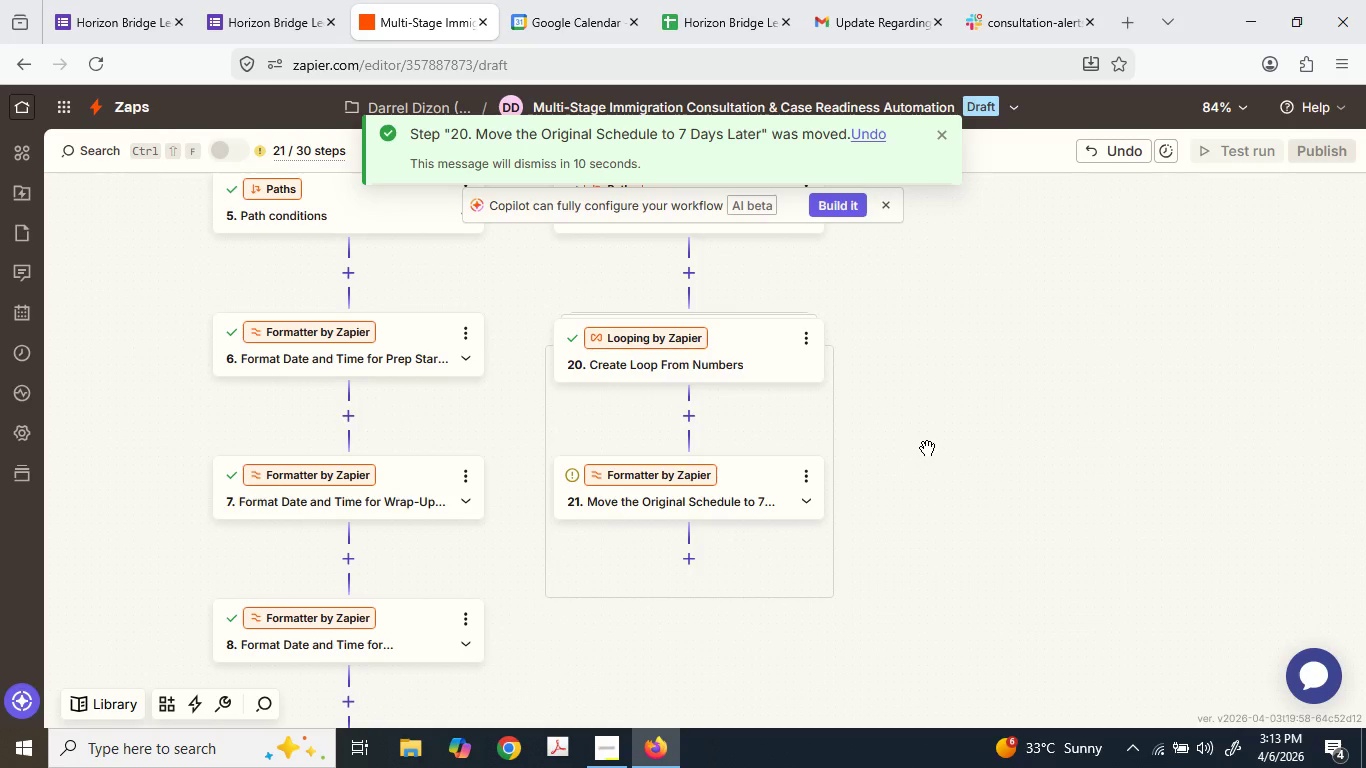 
scroll: coordinate [923, 436], scroll_direction: down, amount: 1.0
 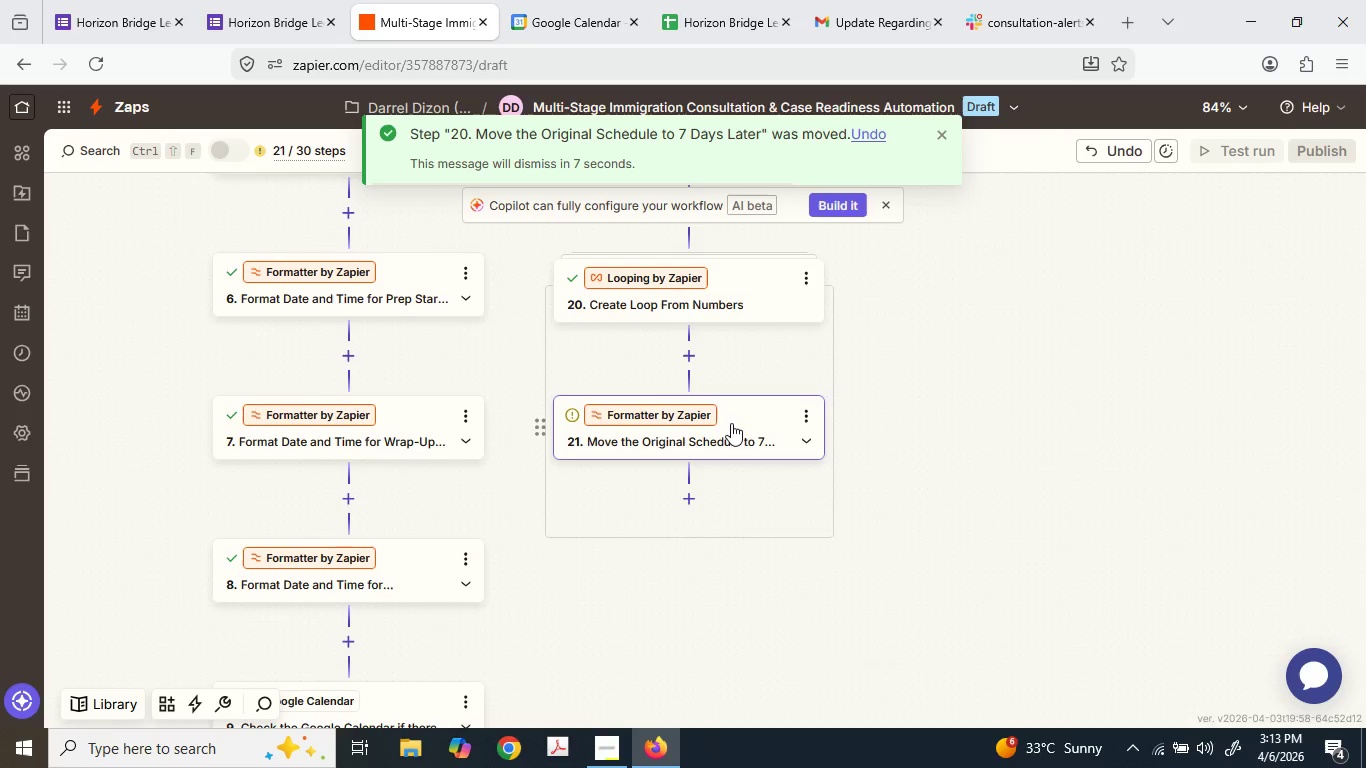 
left_click([732, 424])
 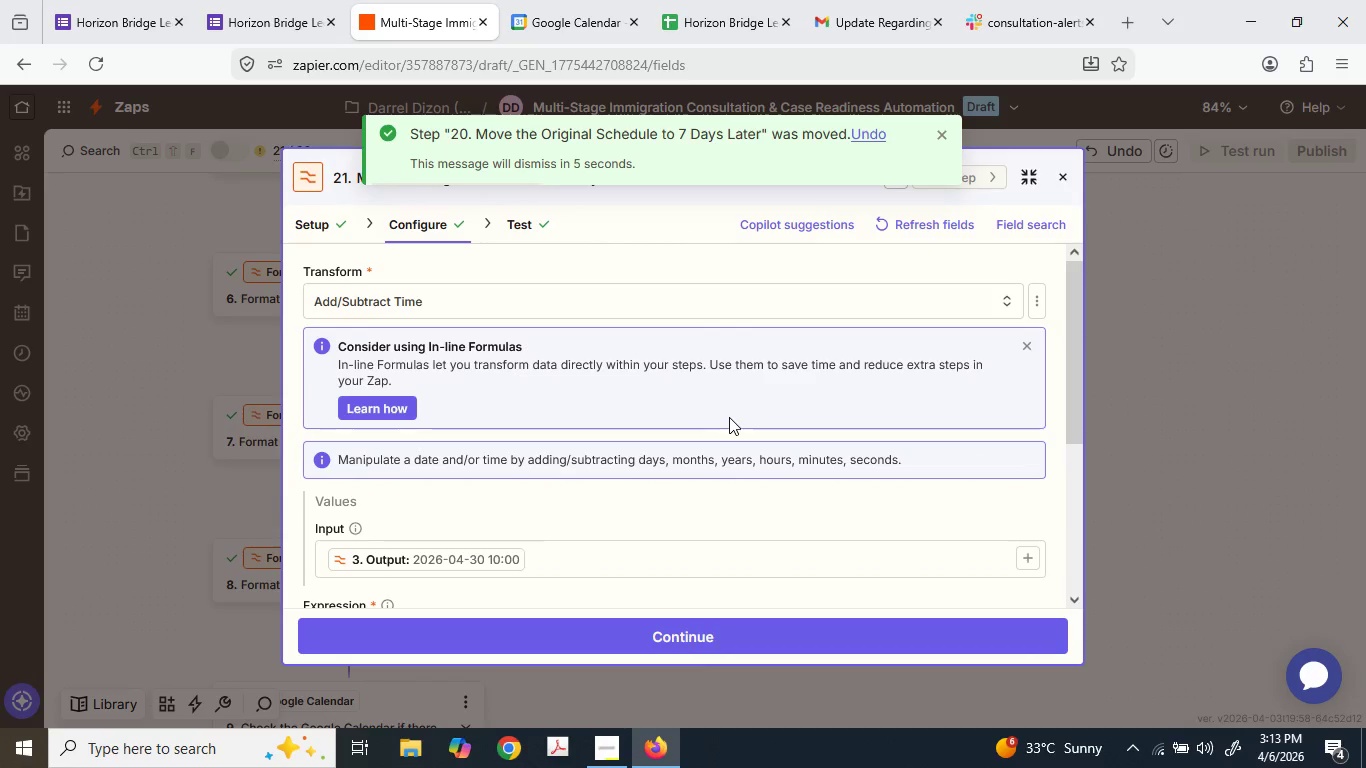 
scroll: coordinate [730, 415], scroll_direction: down, amount: 2.0
 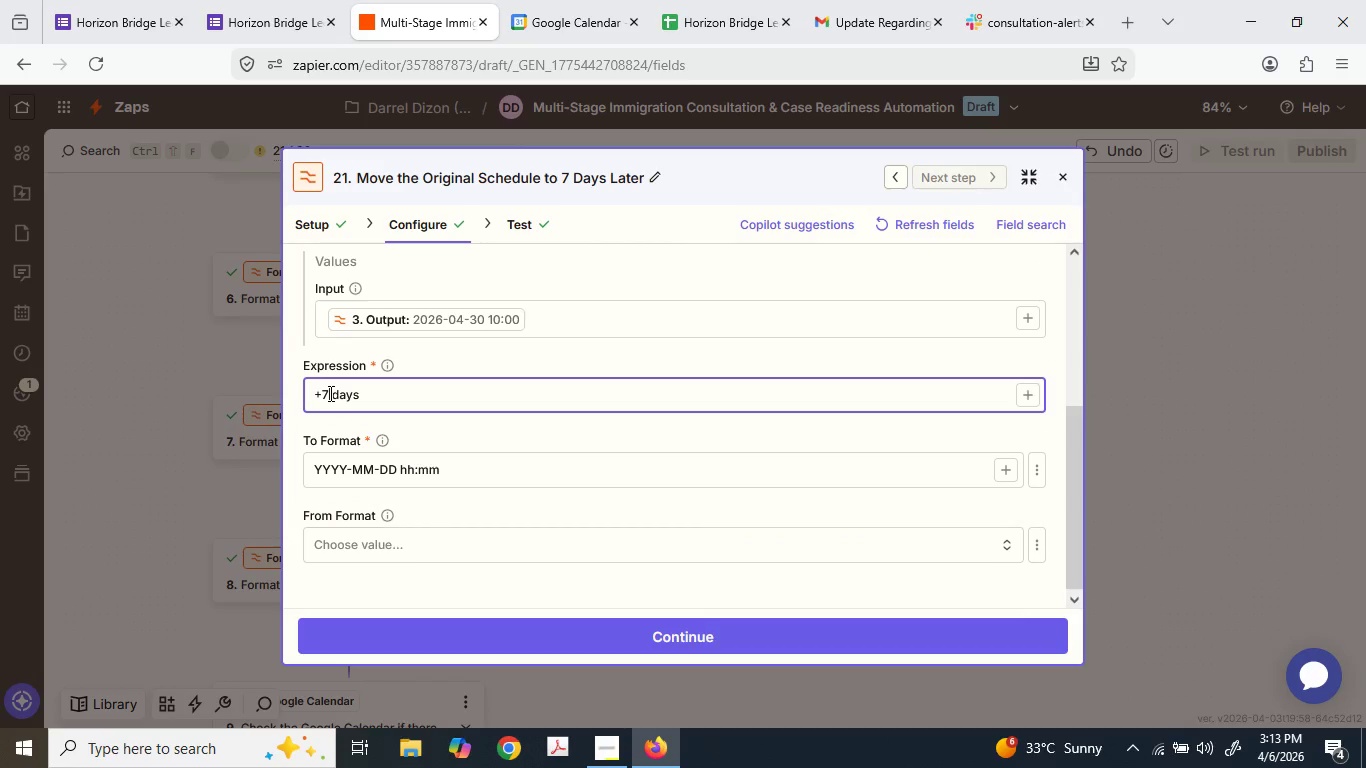 
key(Backspace)
 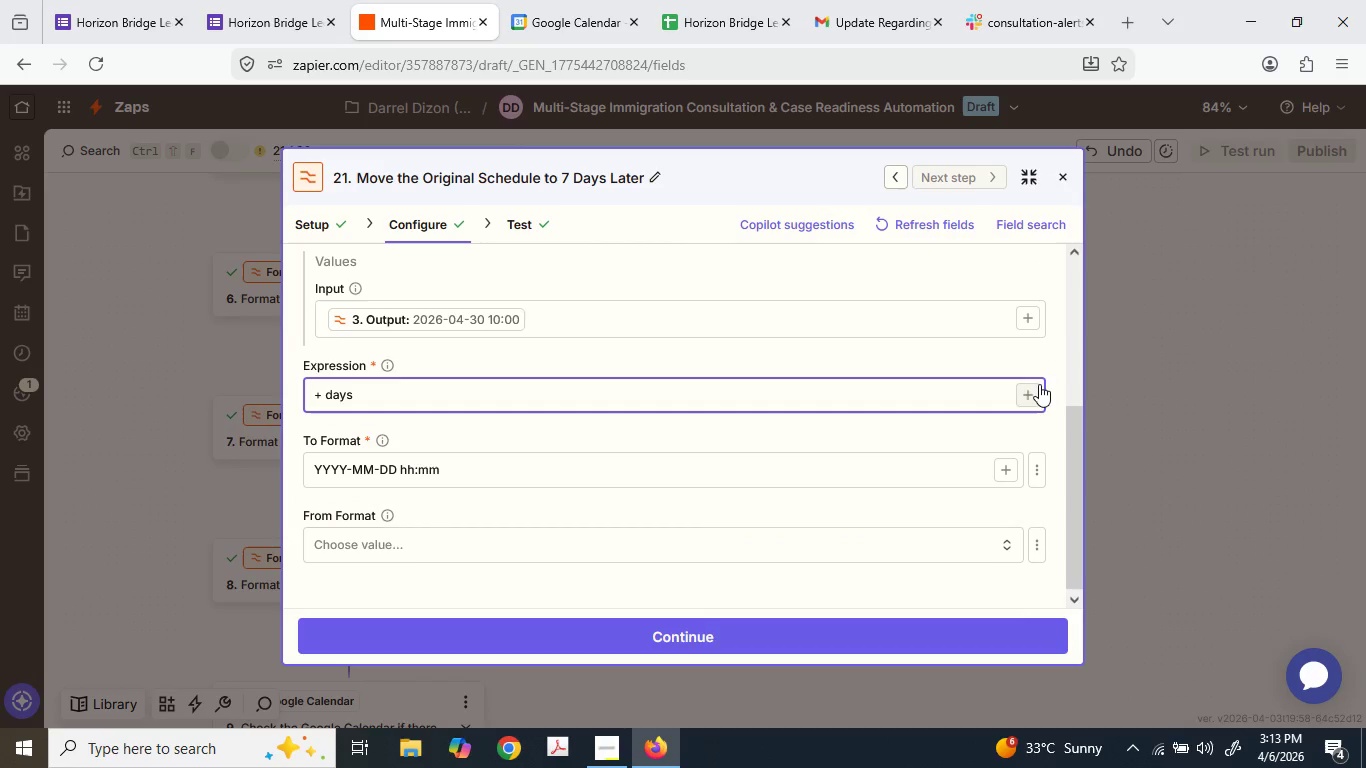 
left_click([1032, 385])
 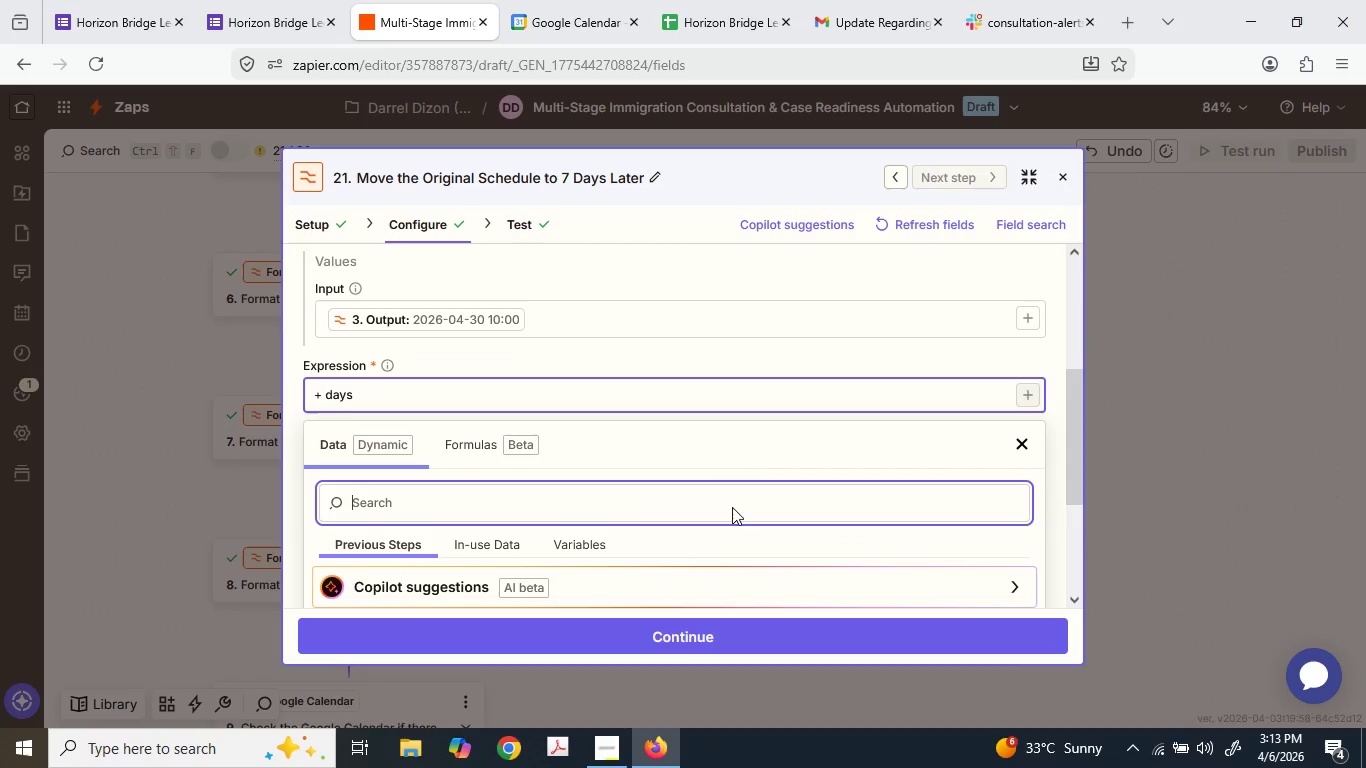 
scroll: coordinate [667, 494], scroll_direction: down, amount: 4.0
 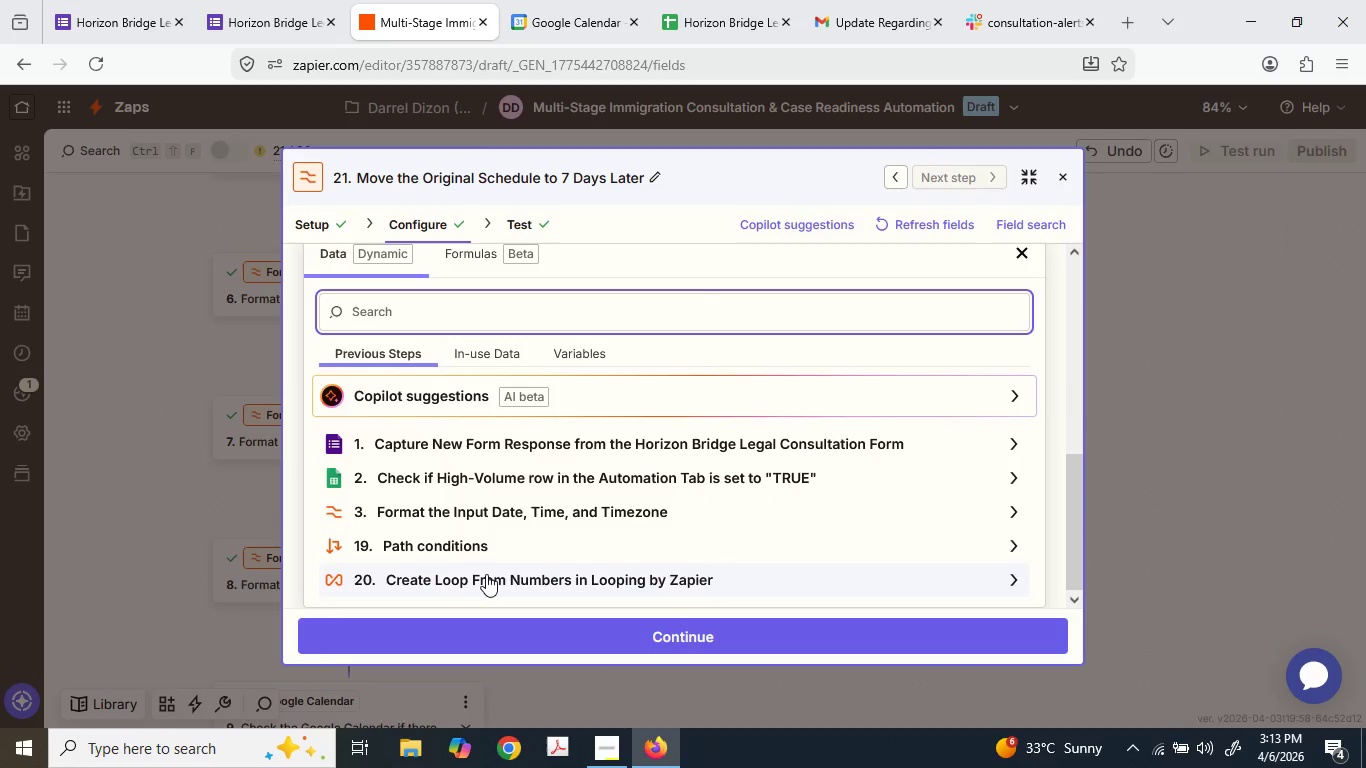 
left_click([484, 573])
 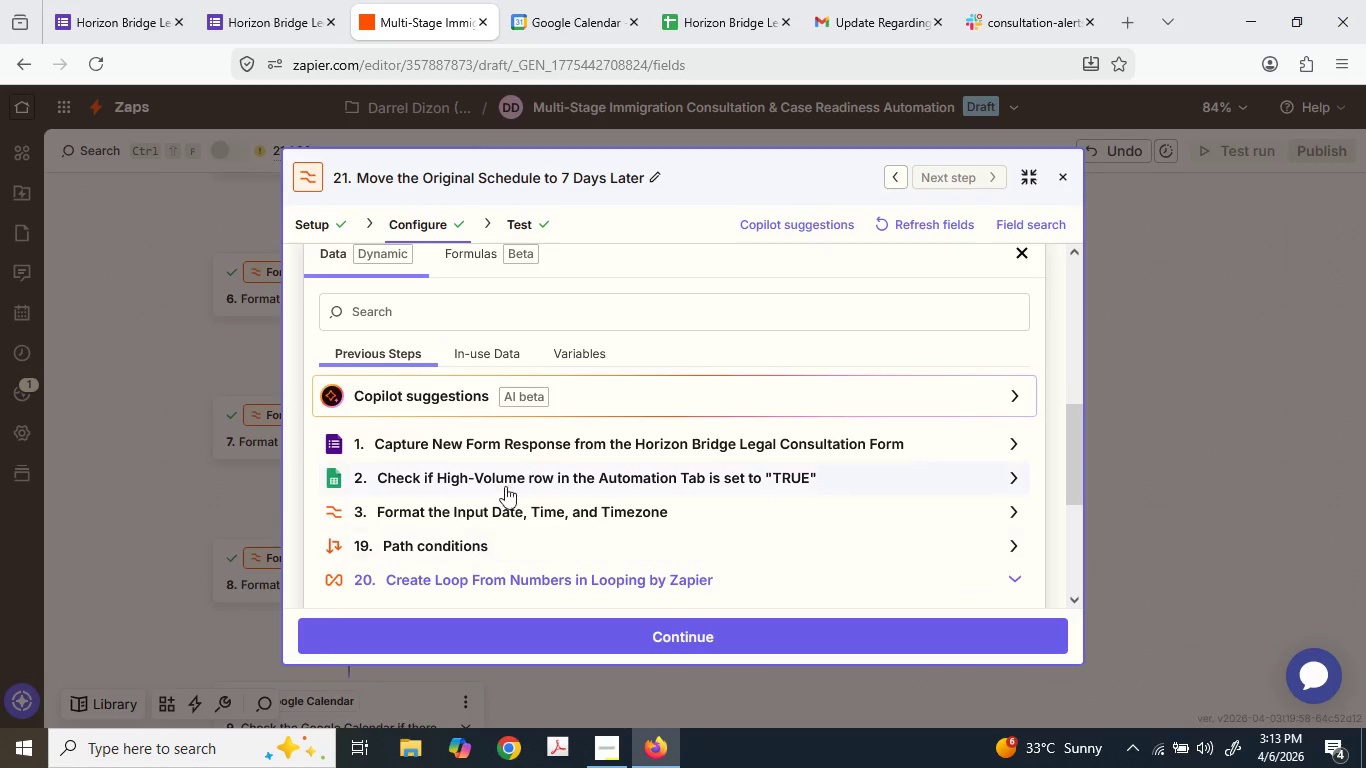 
scroll: coordinate [480, 439], scroll_direction: down, amount: 5.0
 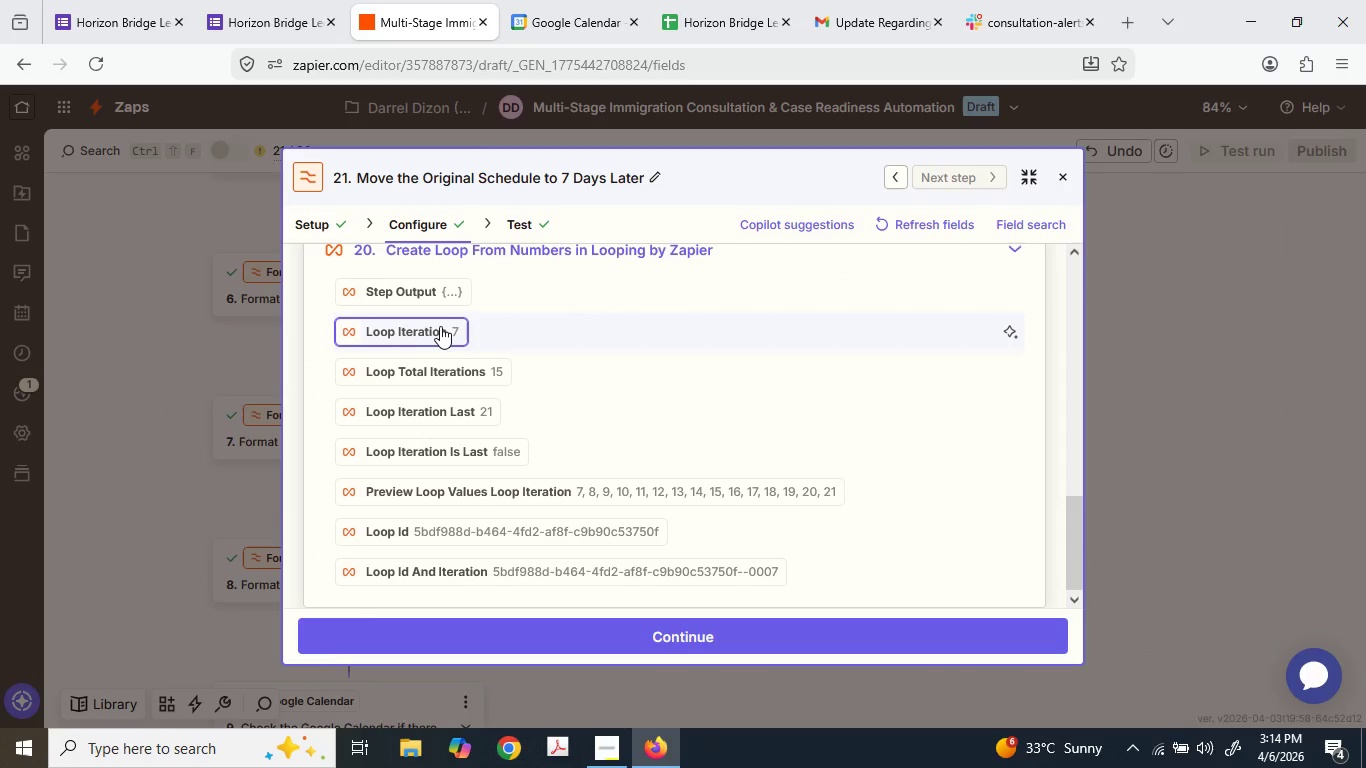 
wait(10.98)
 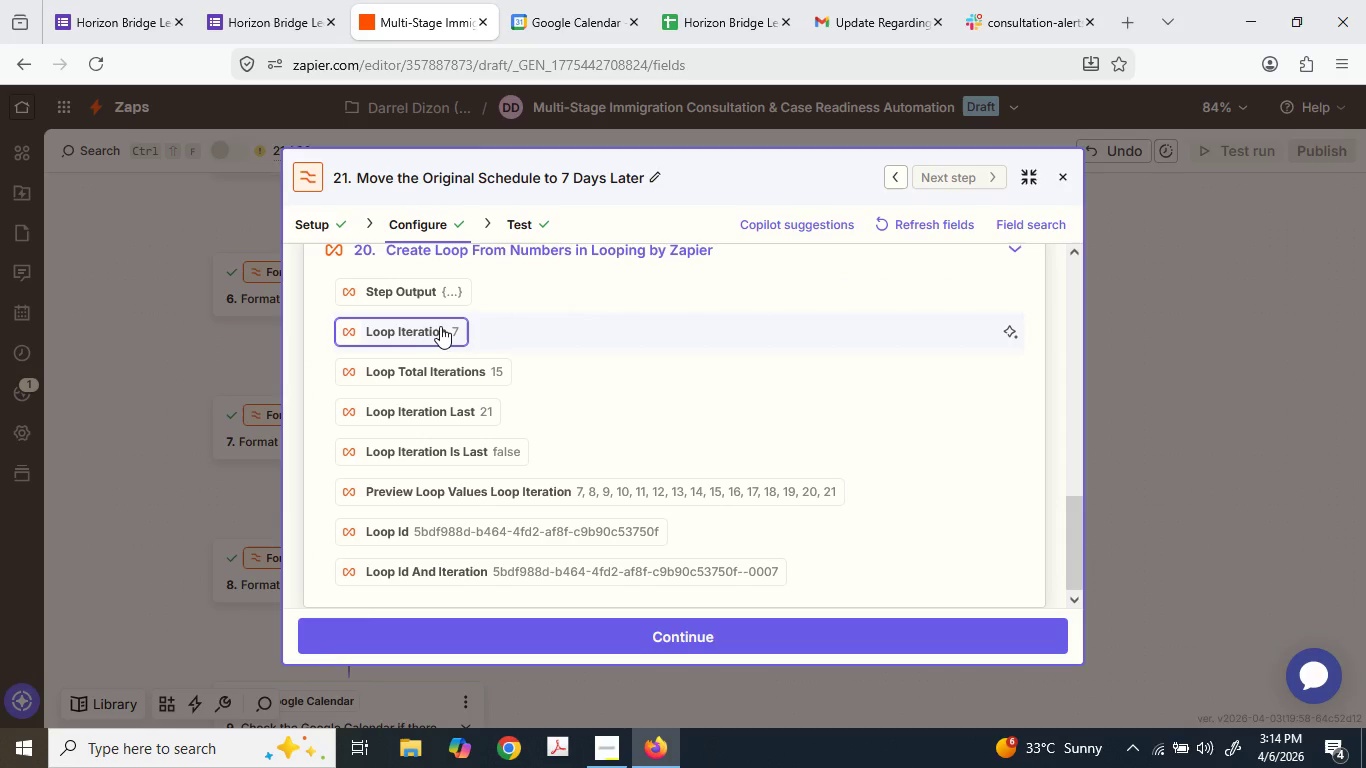 
left_click([440, 326])
 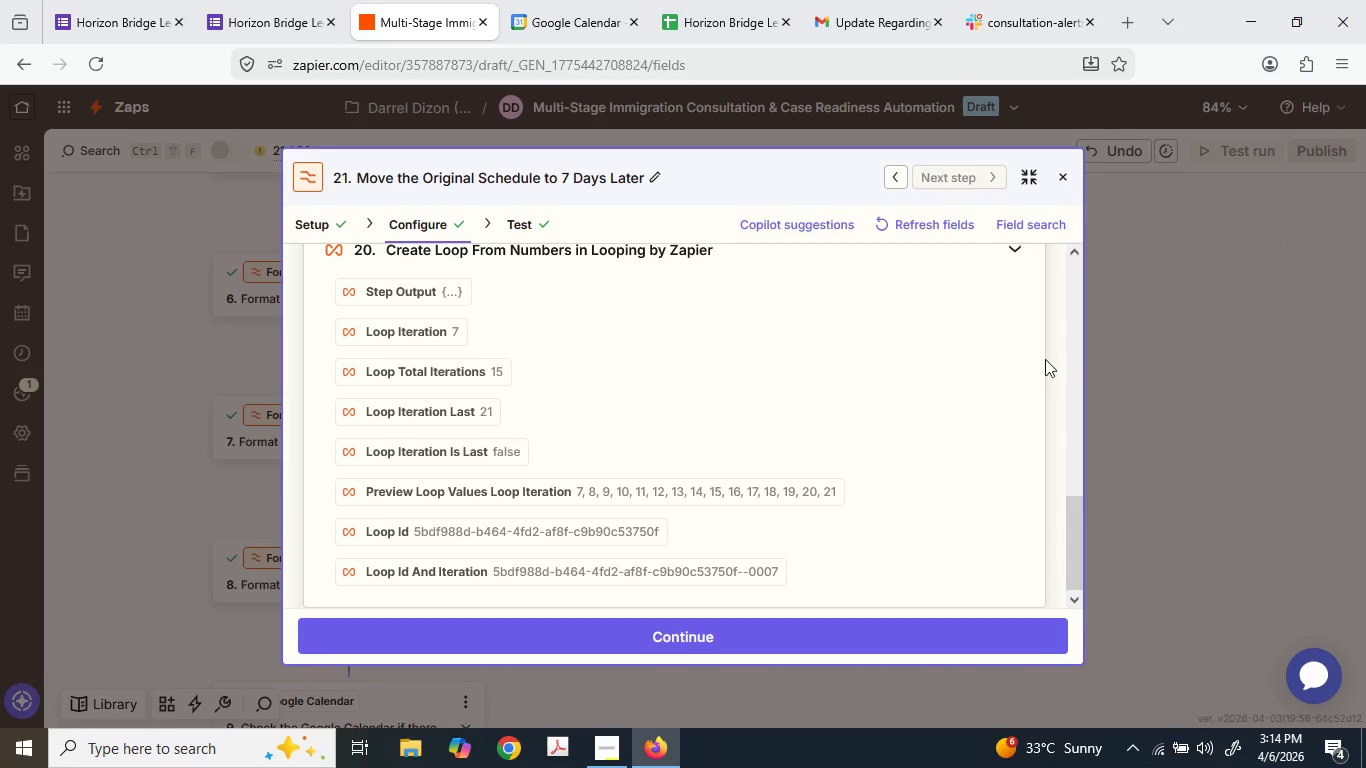 
mouse_move([1034, 334])
 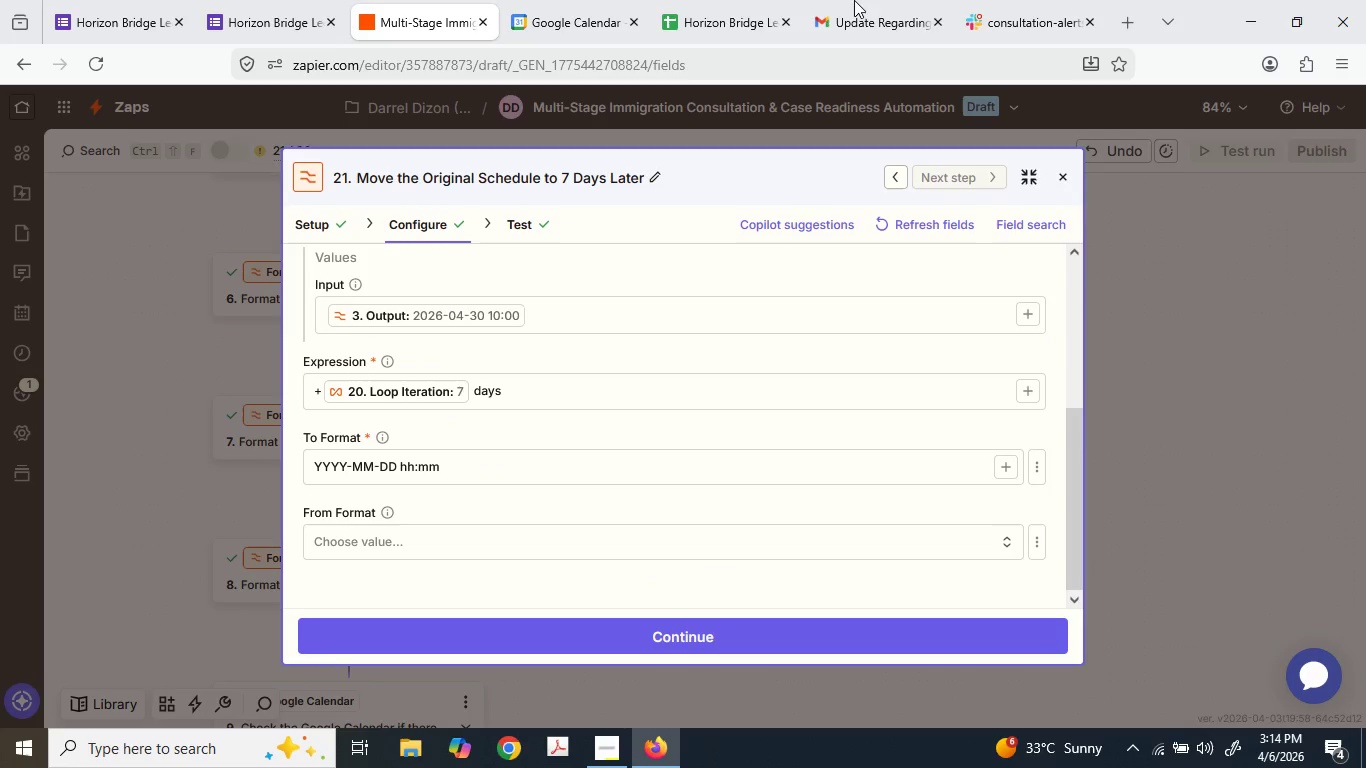 
mouse_move([677, 0])
 